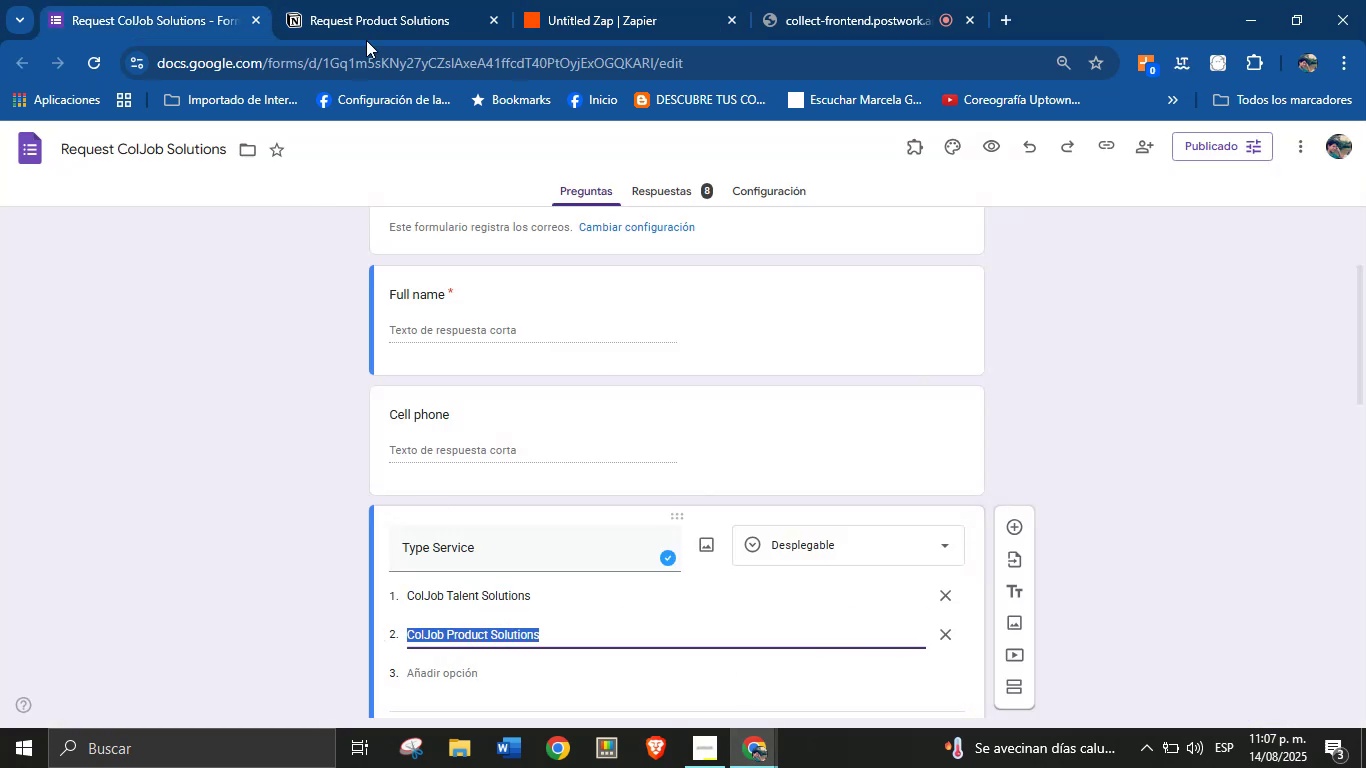 
left_click([366, 0])
 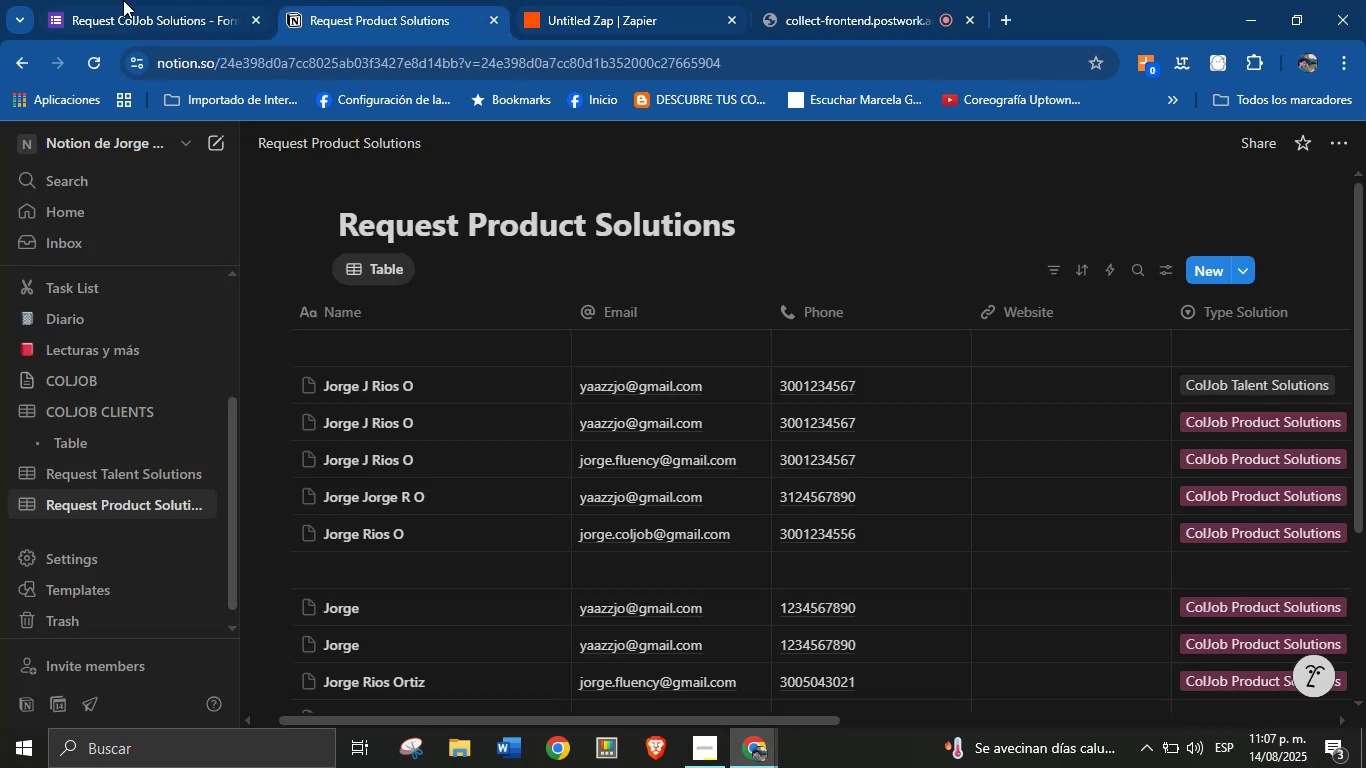 
left_click([66, 0])
 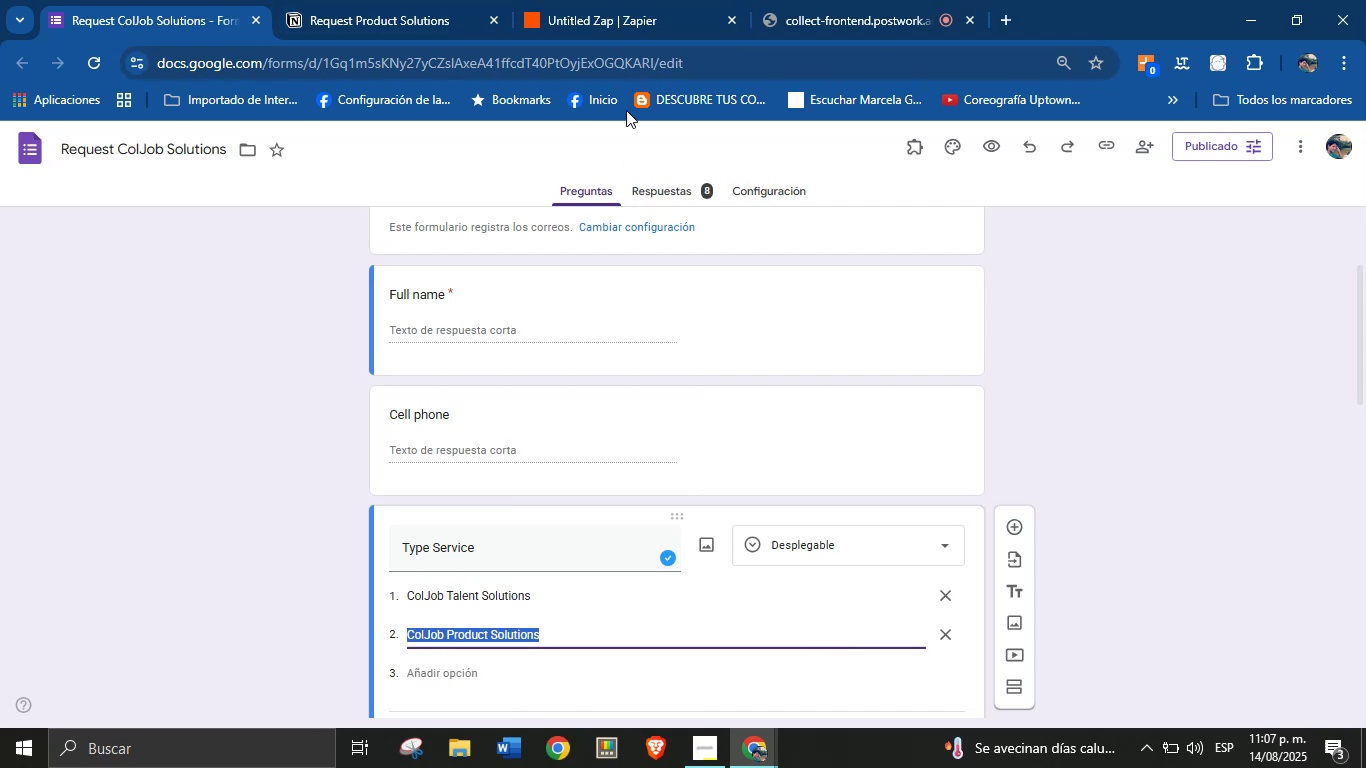 
left_click([633, 0])
 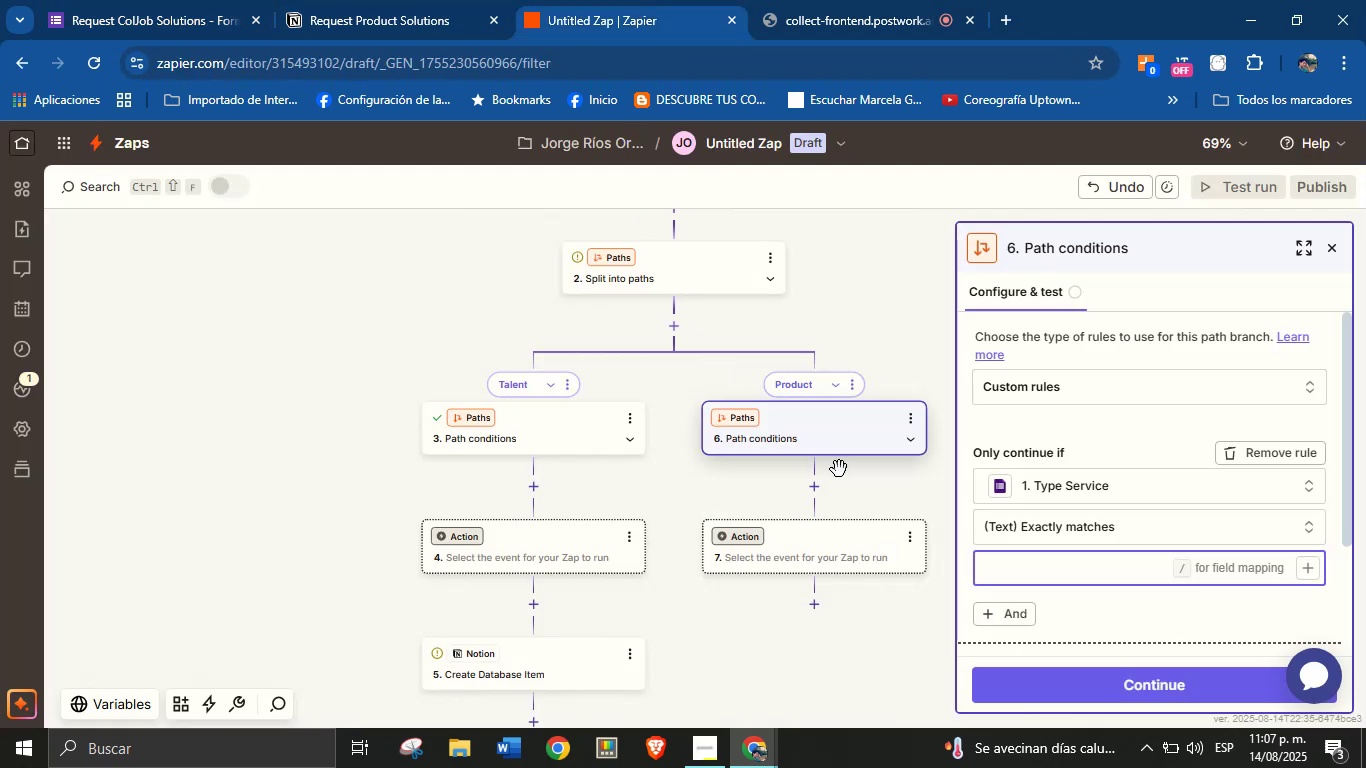 
key(Control+V)
 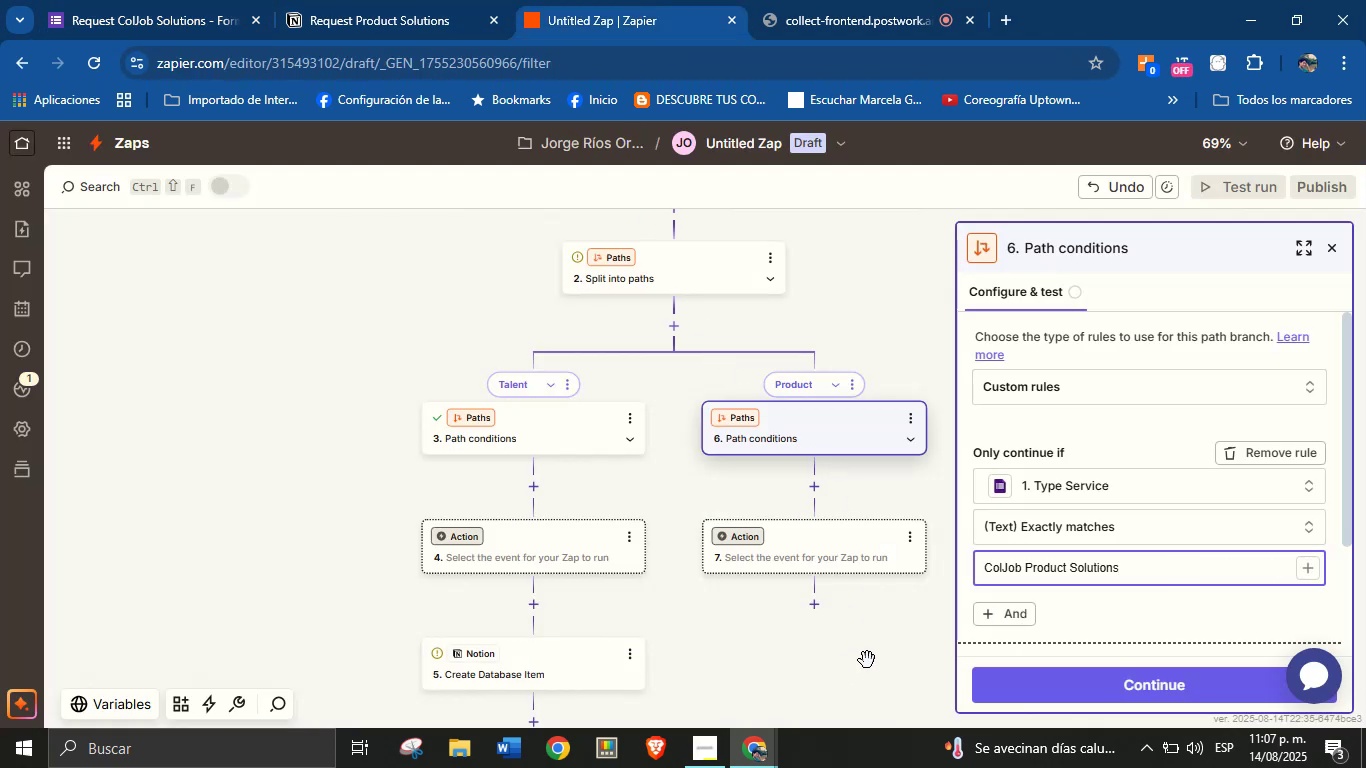 
left_click([884, 646])
 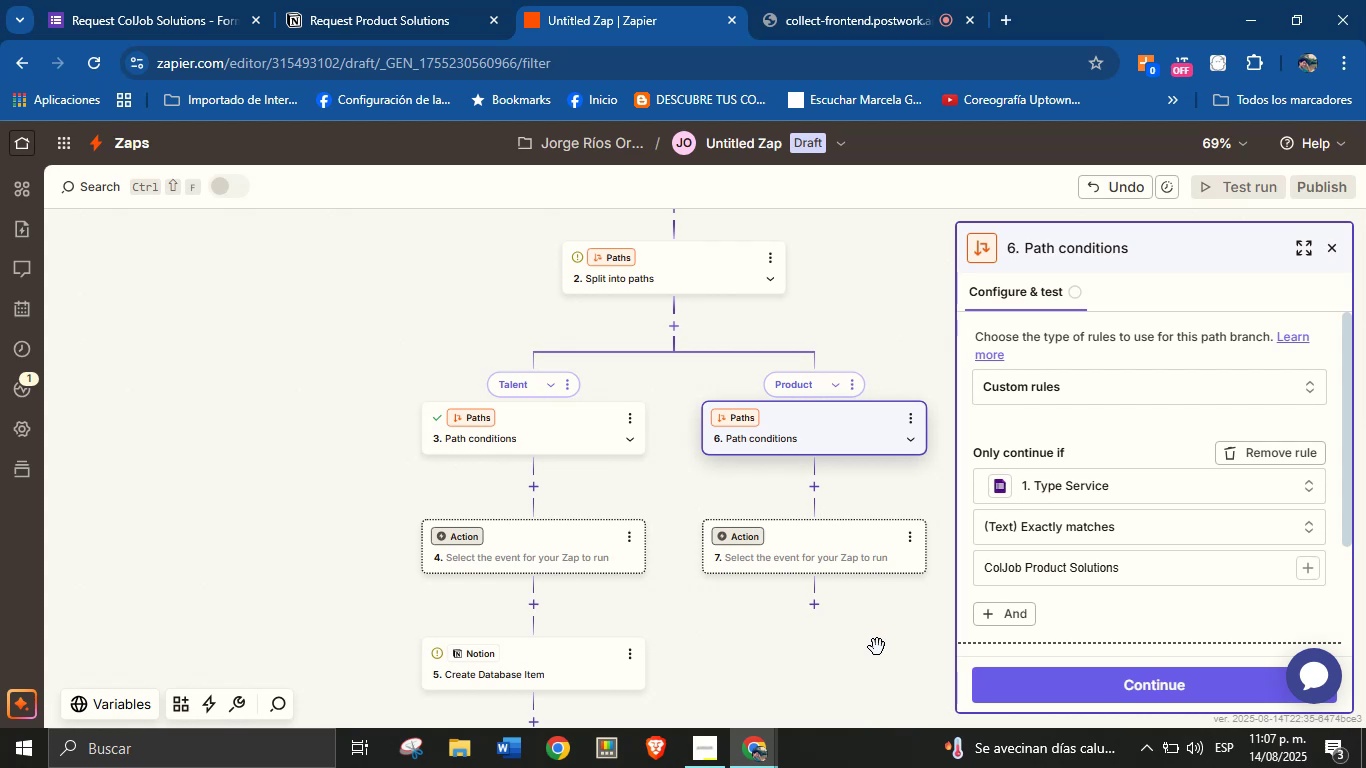 
wait(14.65)
 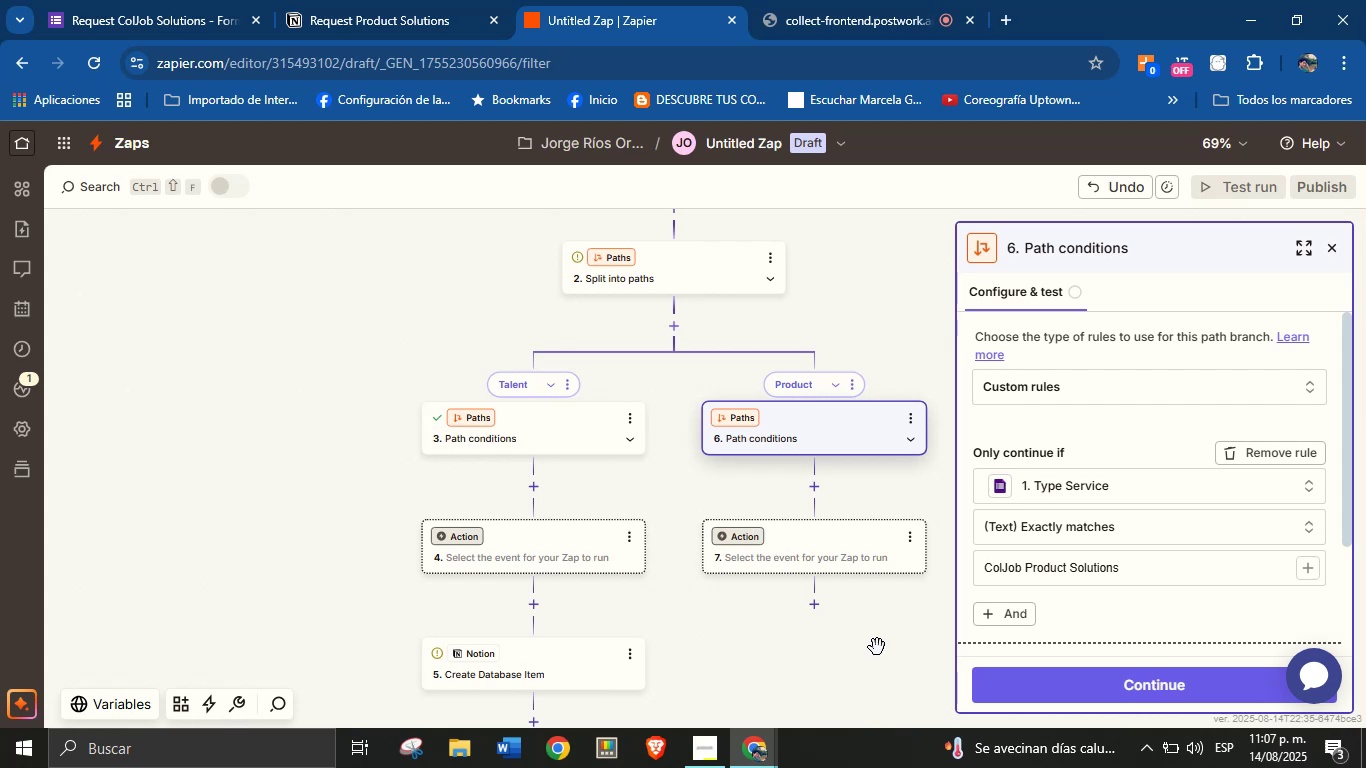 
left_click_drag(start_coordinate=[884, 667], to_coordinate=[884, 633])
 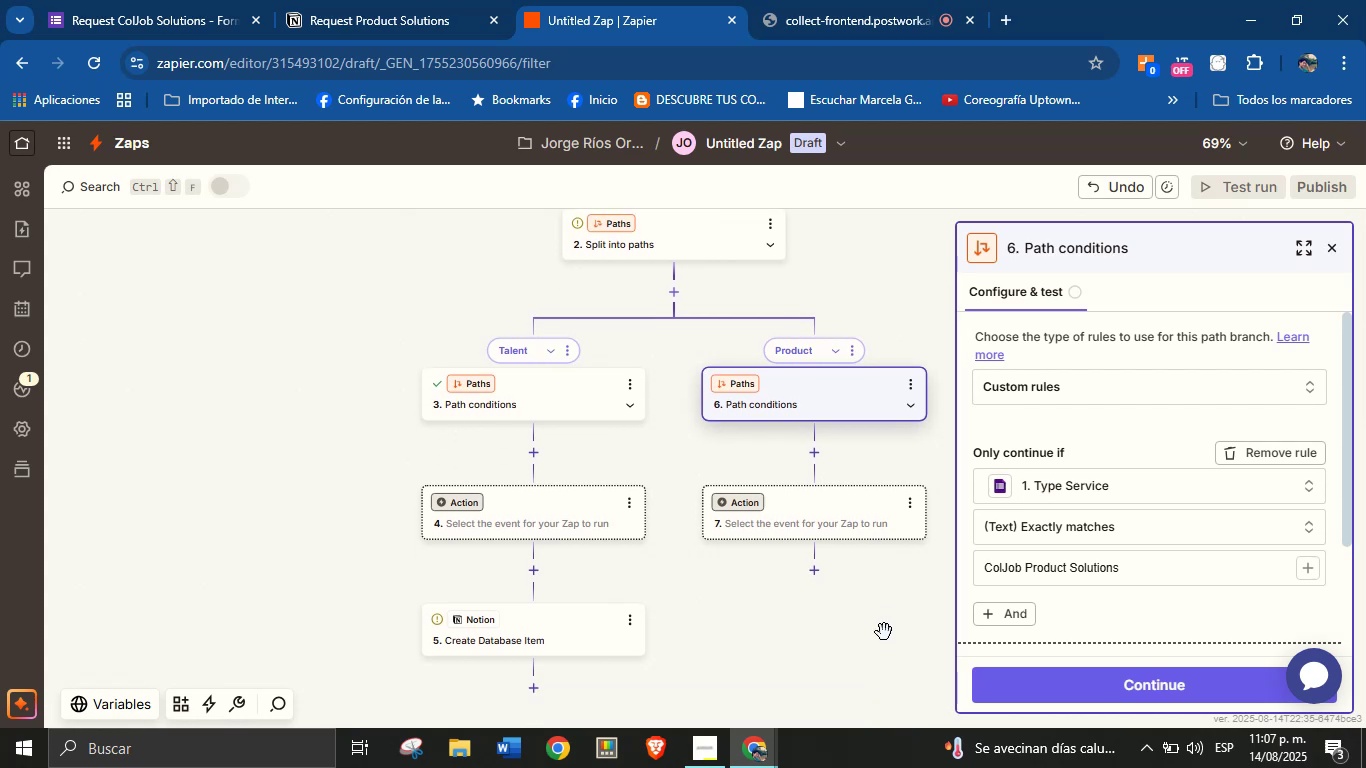 
wait(10.08)
 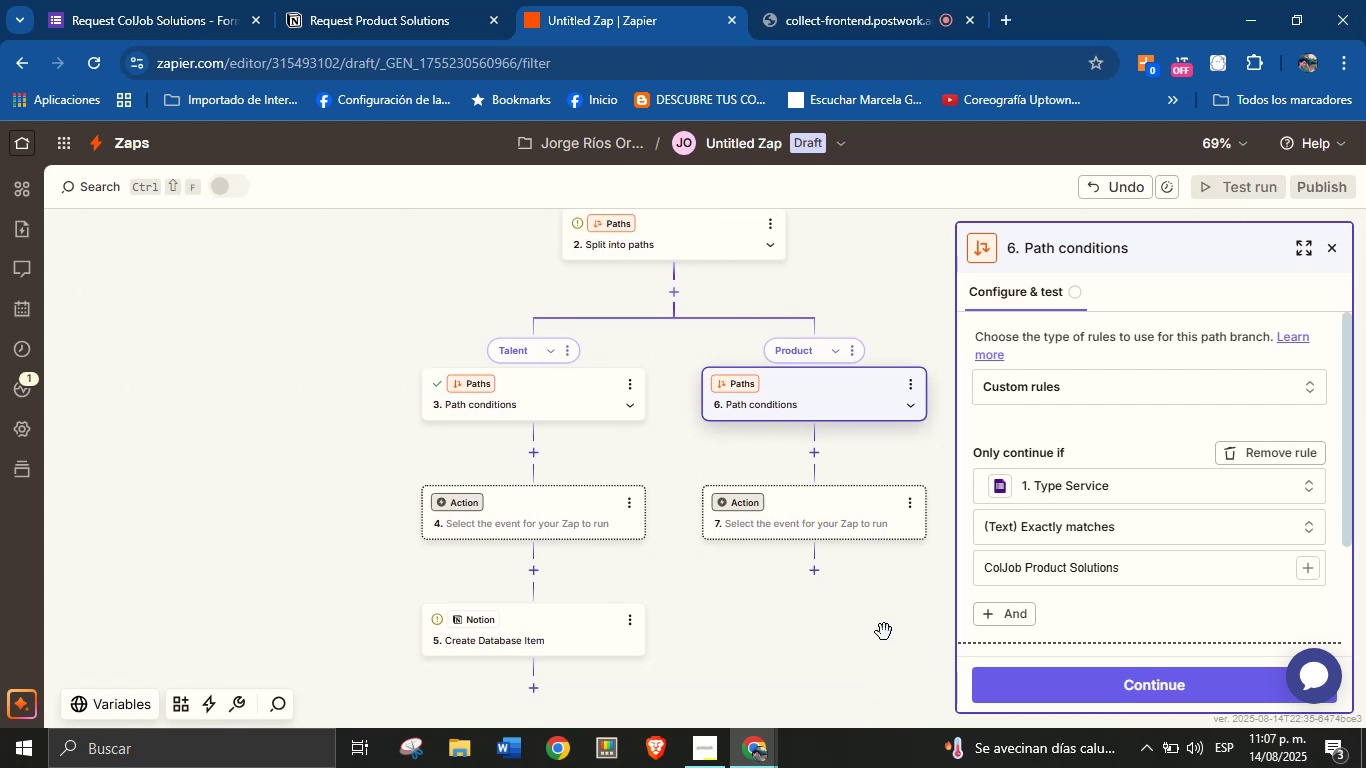 
left_click([454, 498])
 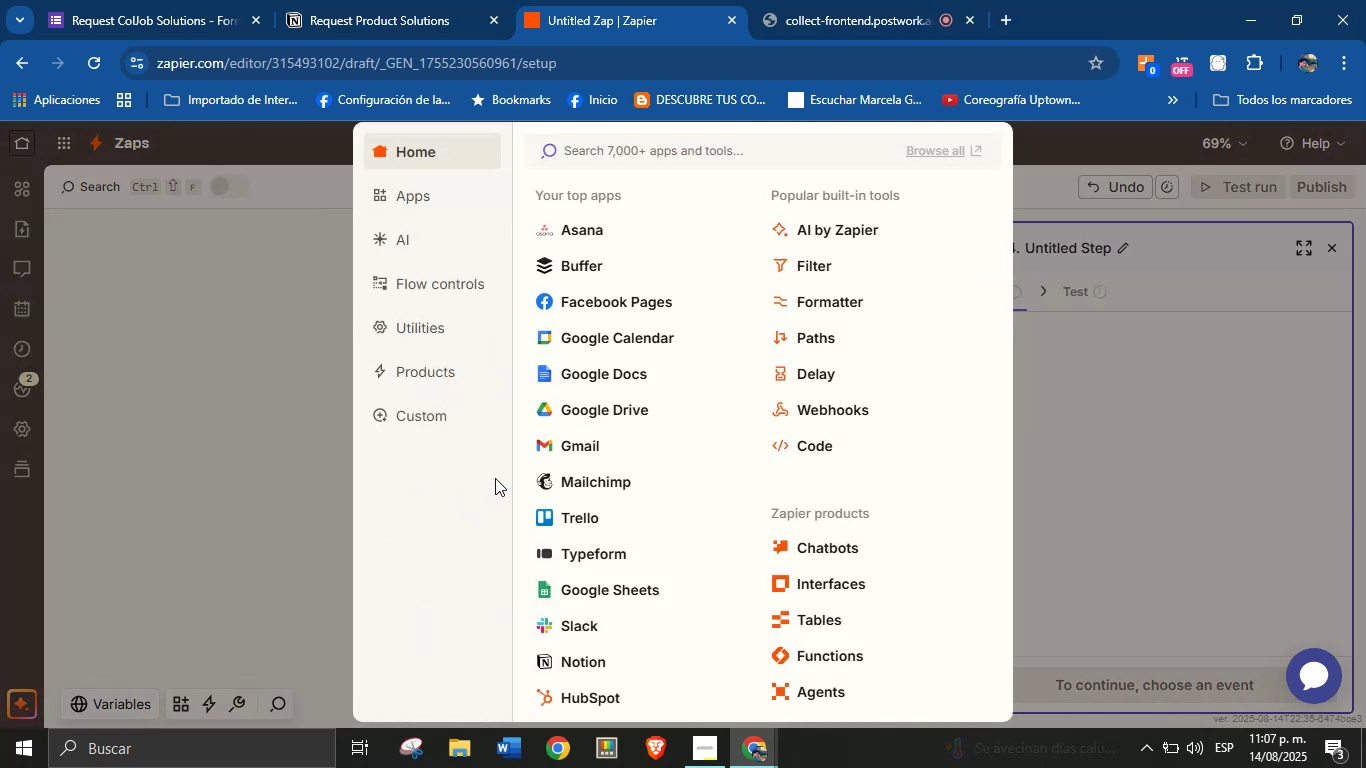 
left_click([282, 469])
 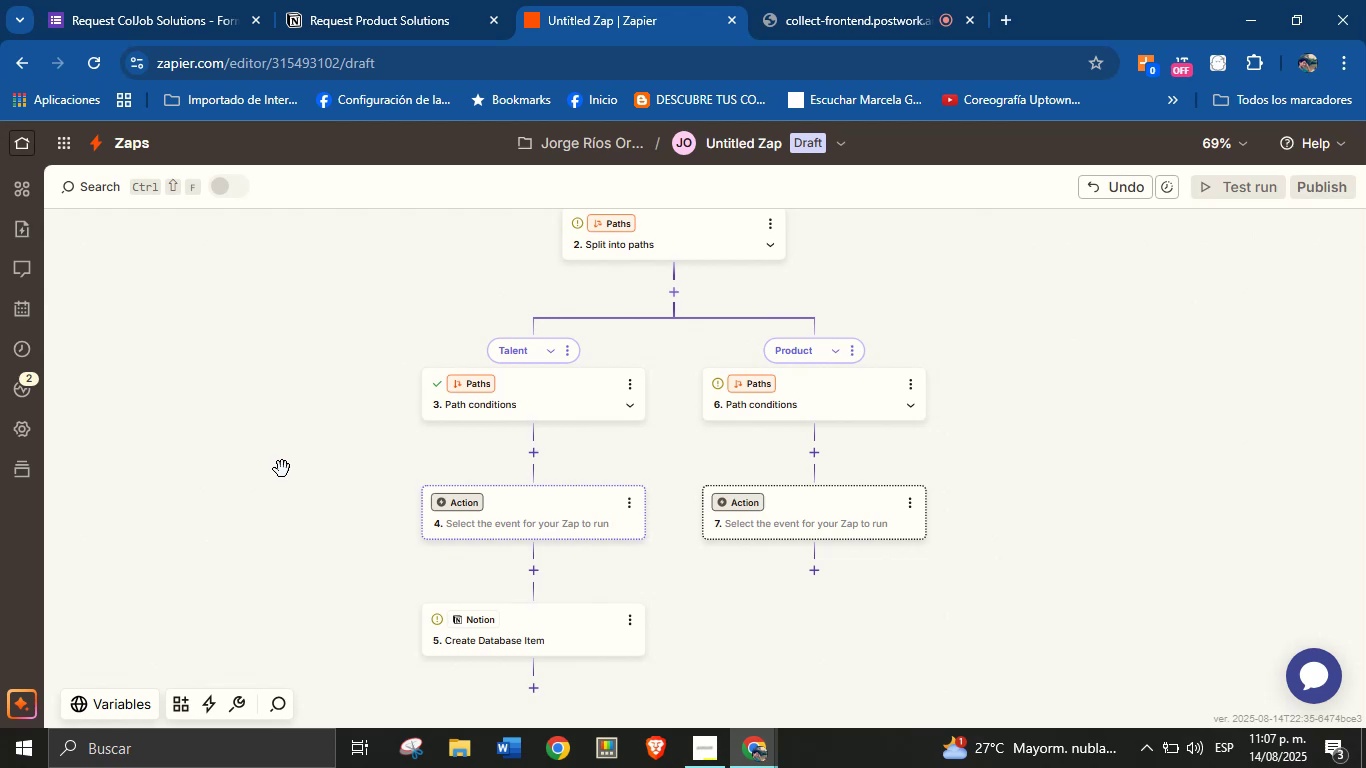 
wait(14.08)
 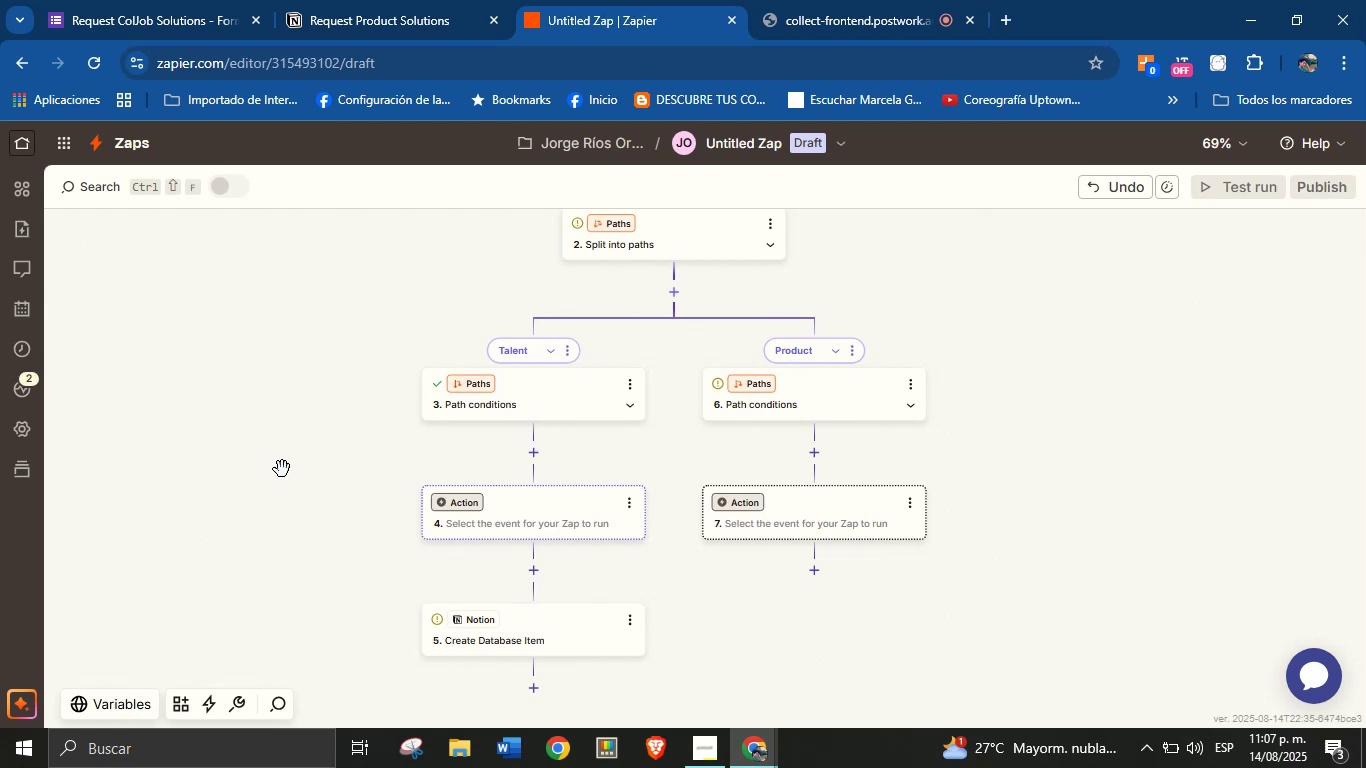 
left_click([446, 504])
 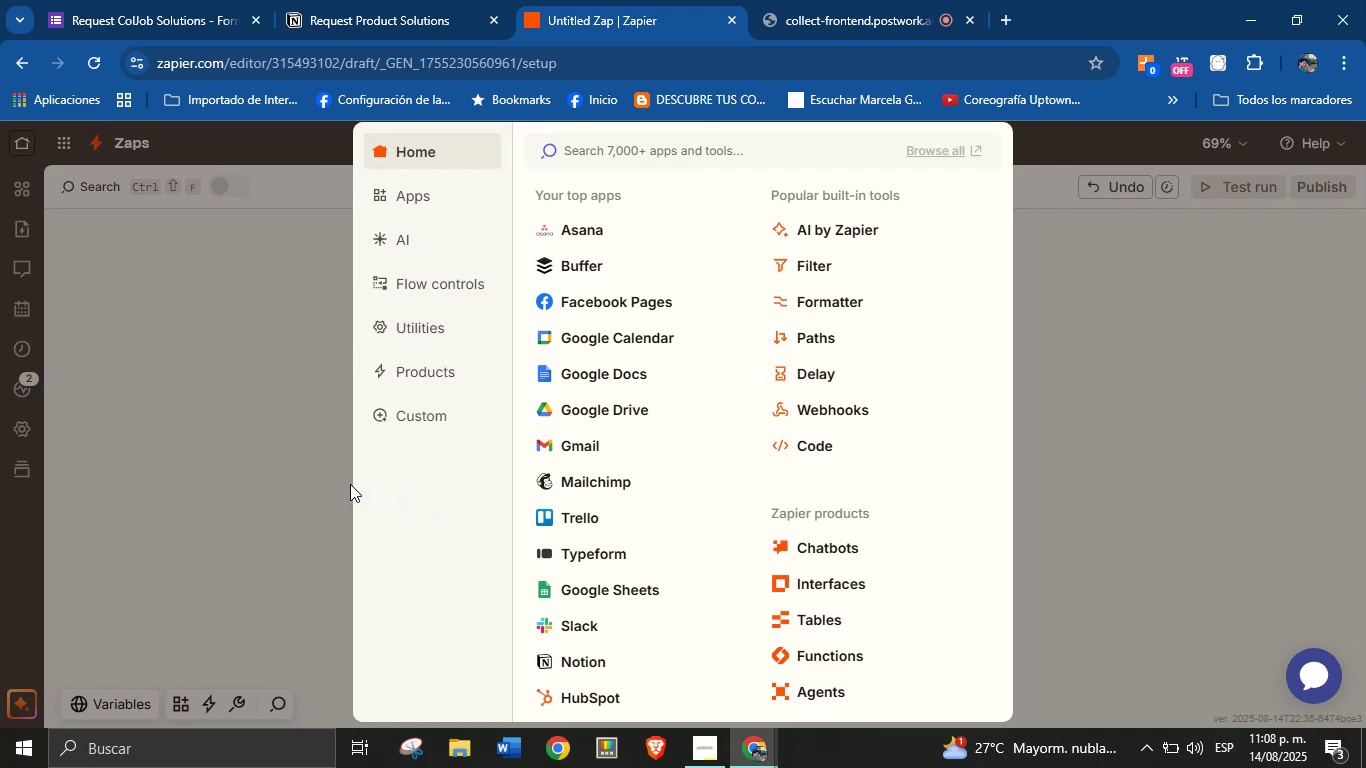 
wait(13.89)
 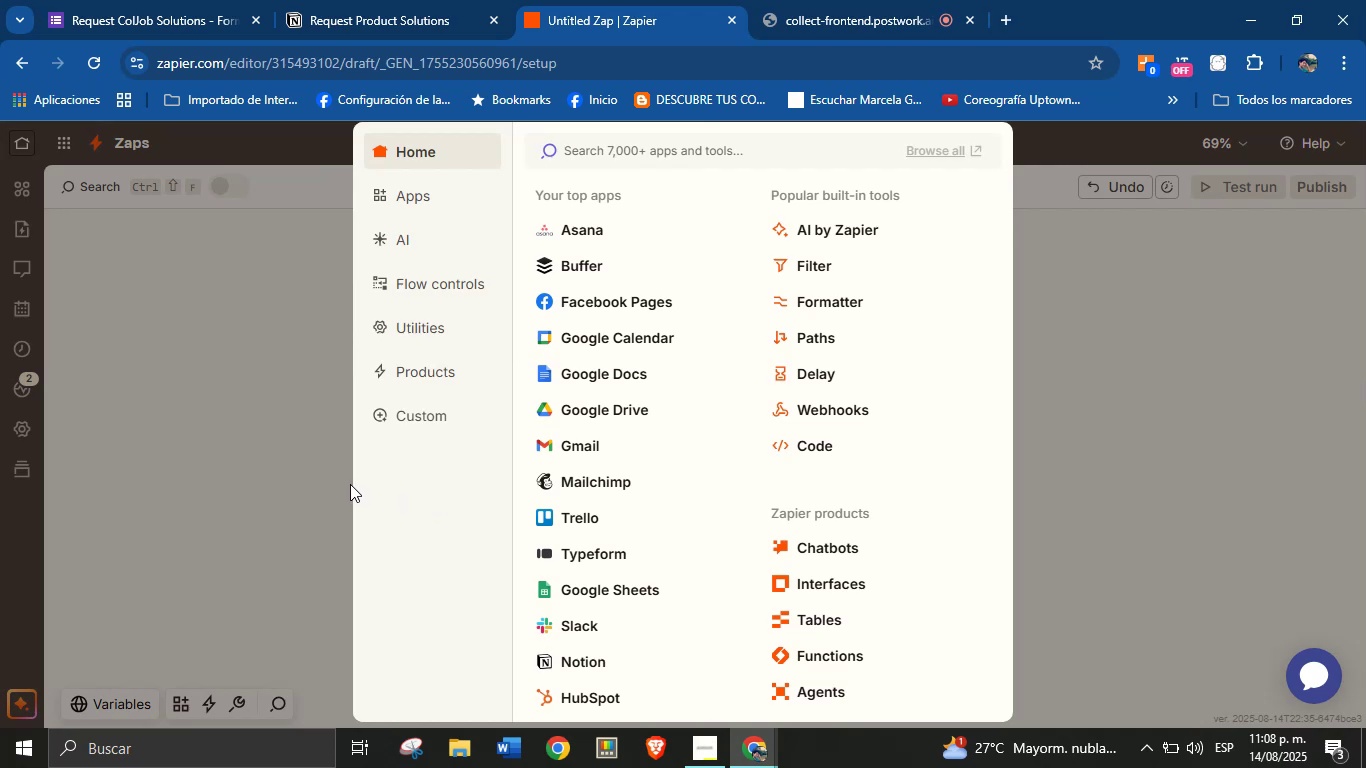 
left_click([226, 432])
 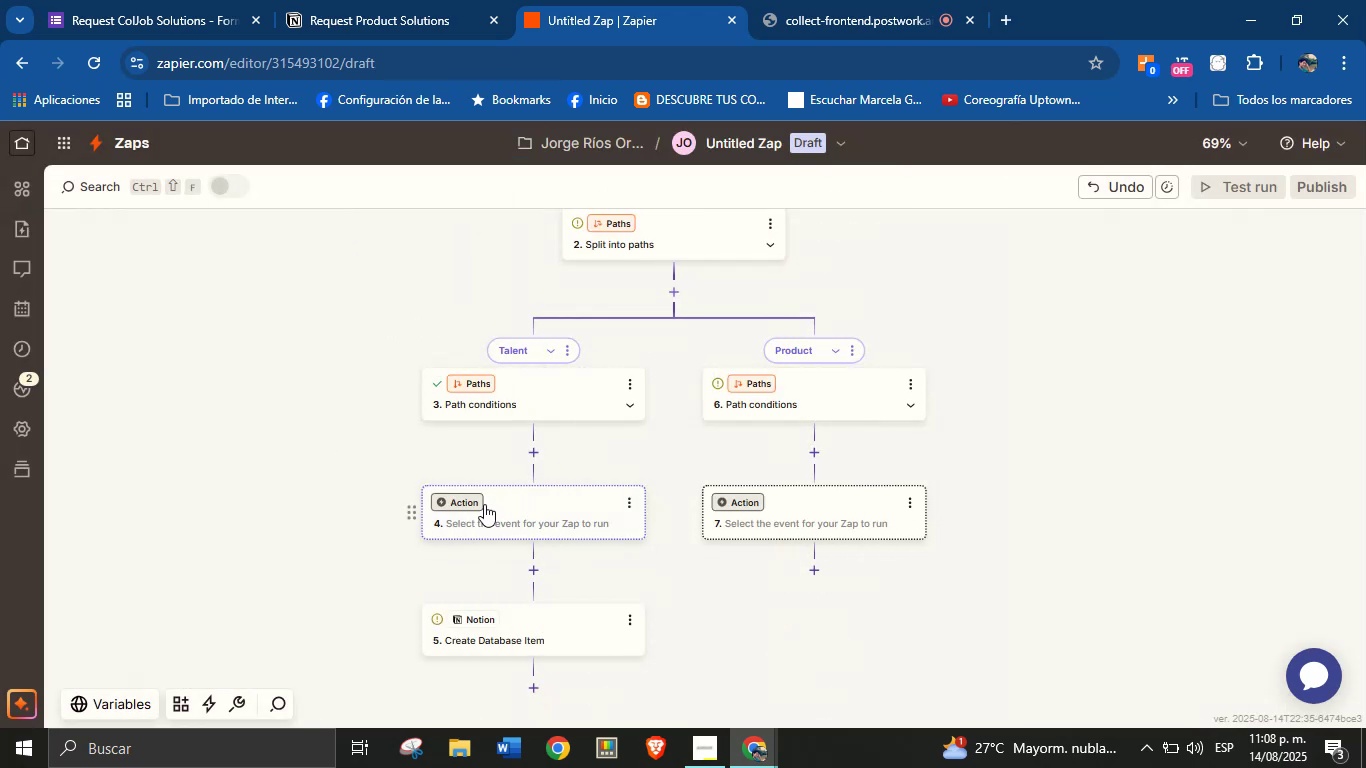 
left_click([462, 509])
 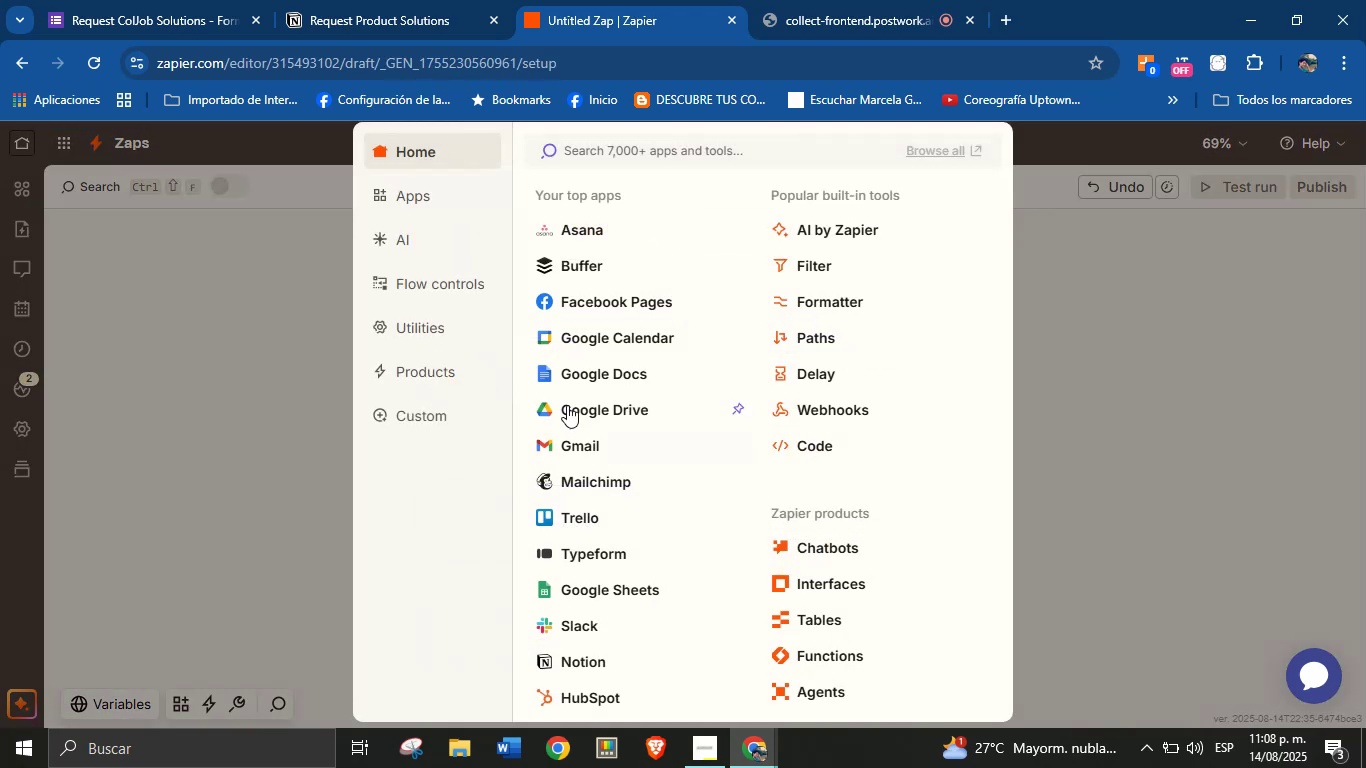 
left_click([240, 464])
 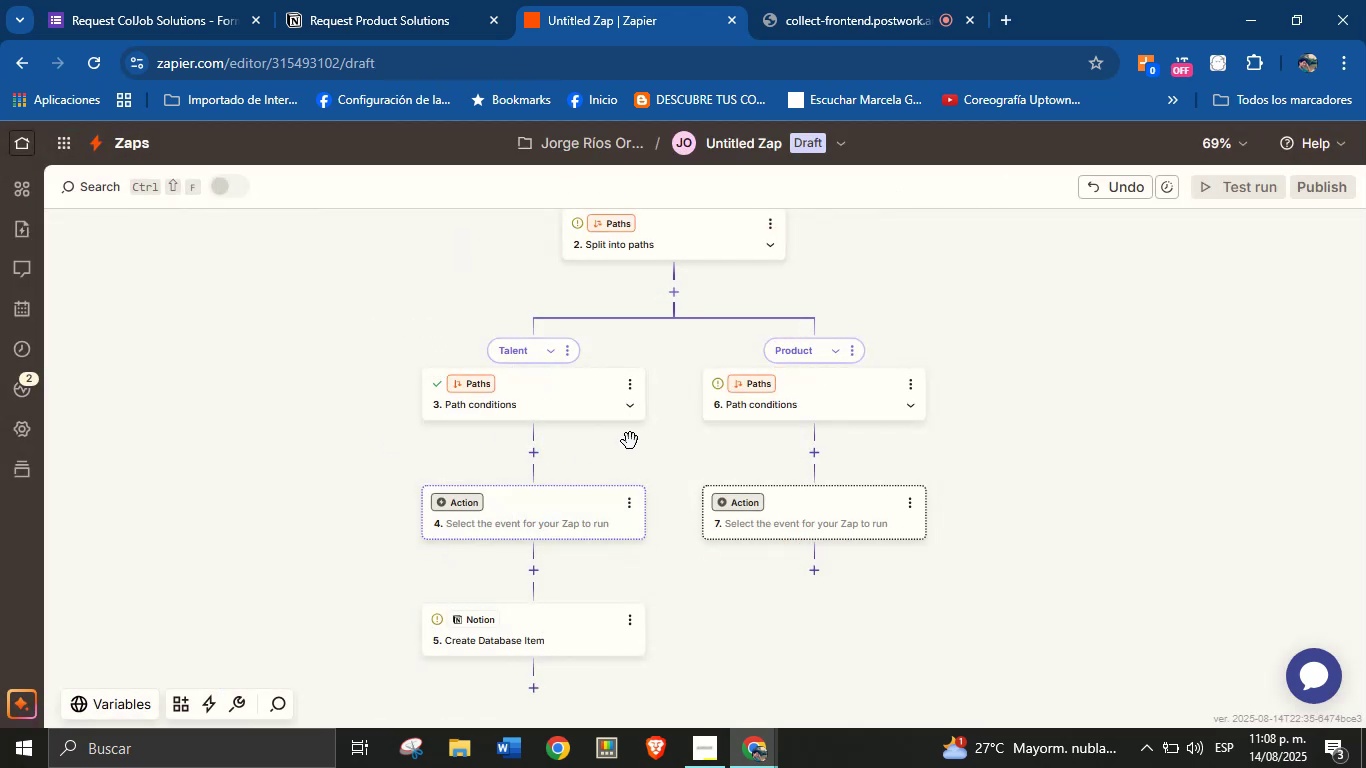 
left_click([505, 392])
 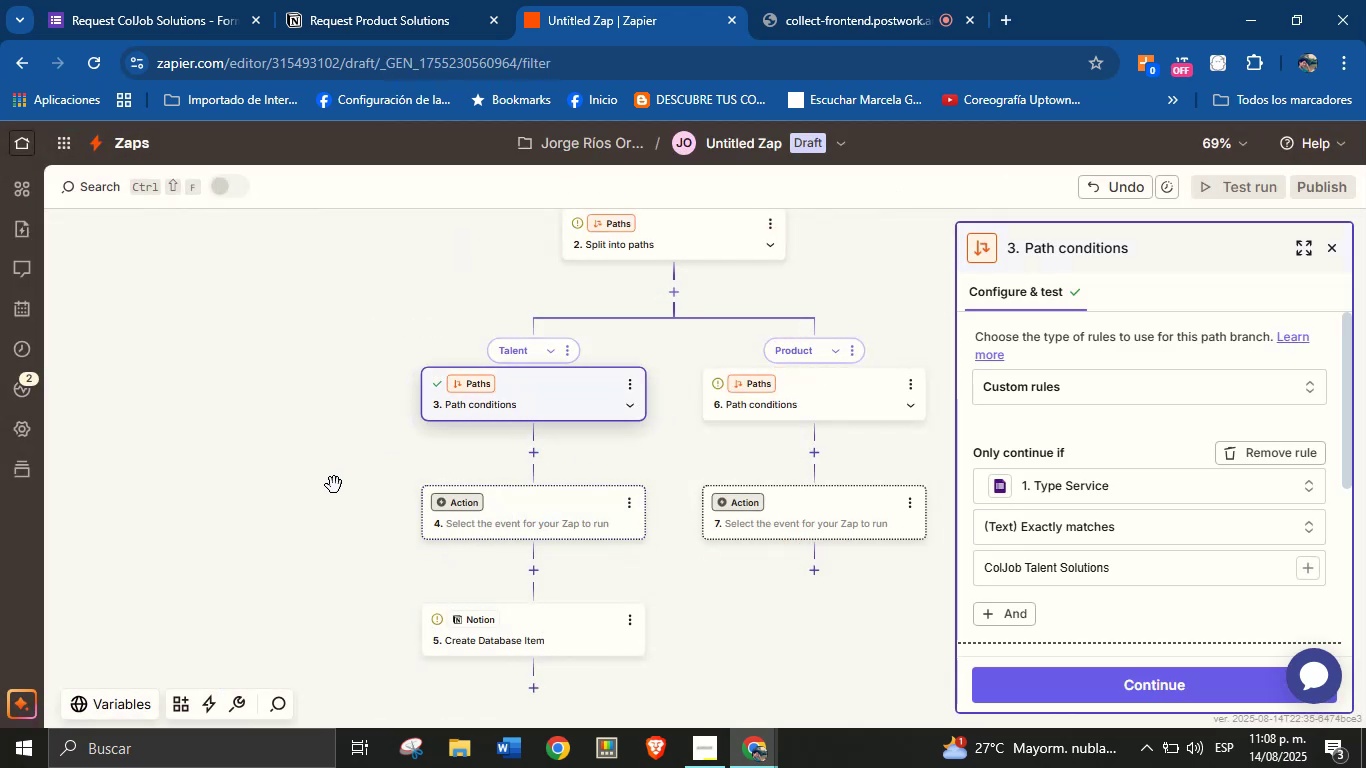 
left_click([333, 489])
 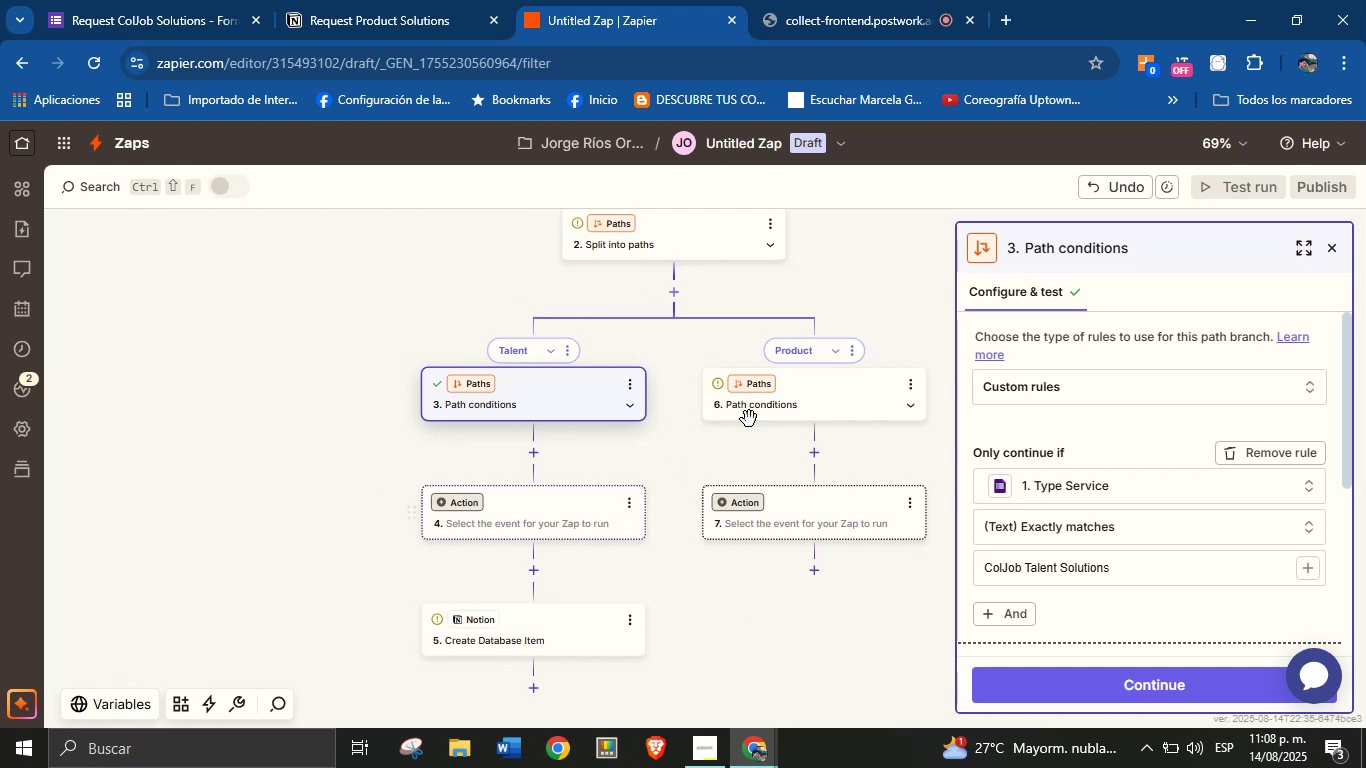 
left_click([822, 393])
 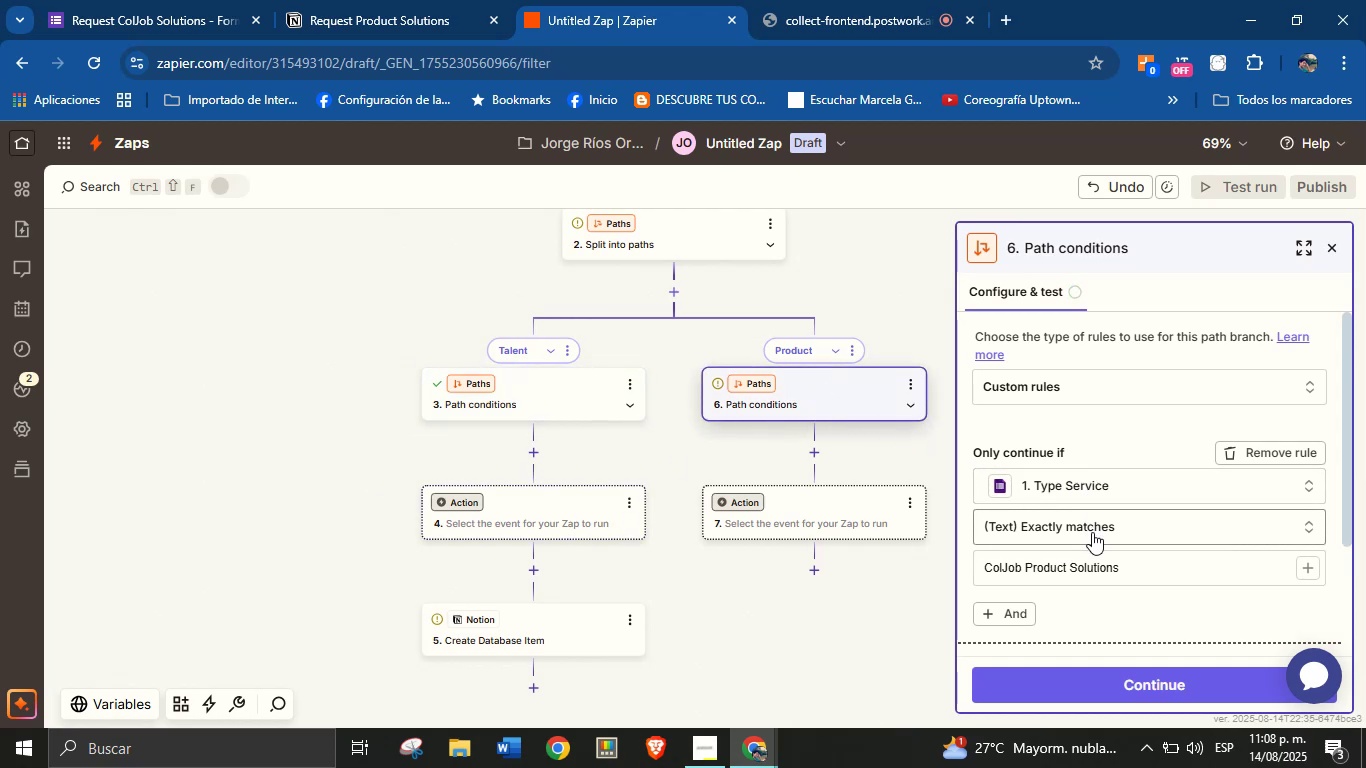 
wait(6.83)
 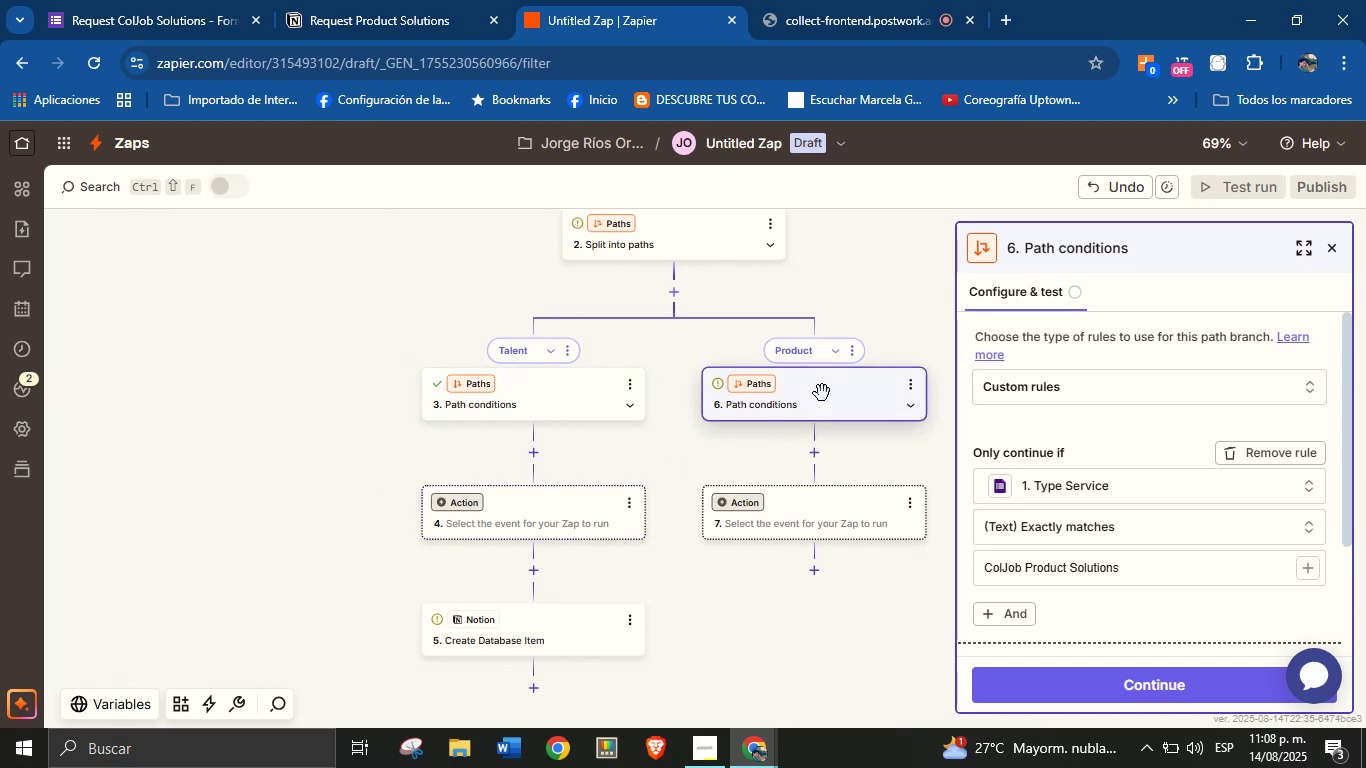 
left_click([1095, 672])
 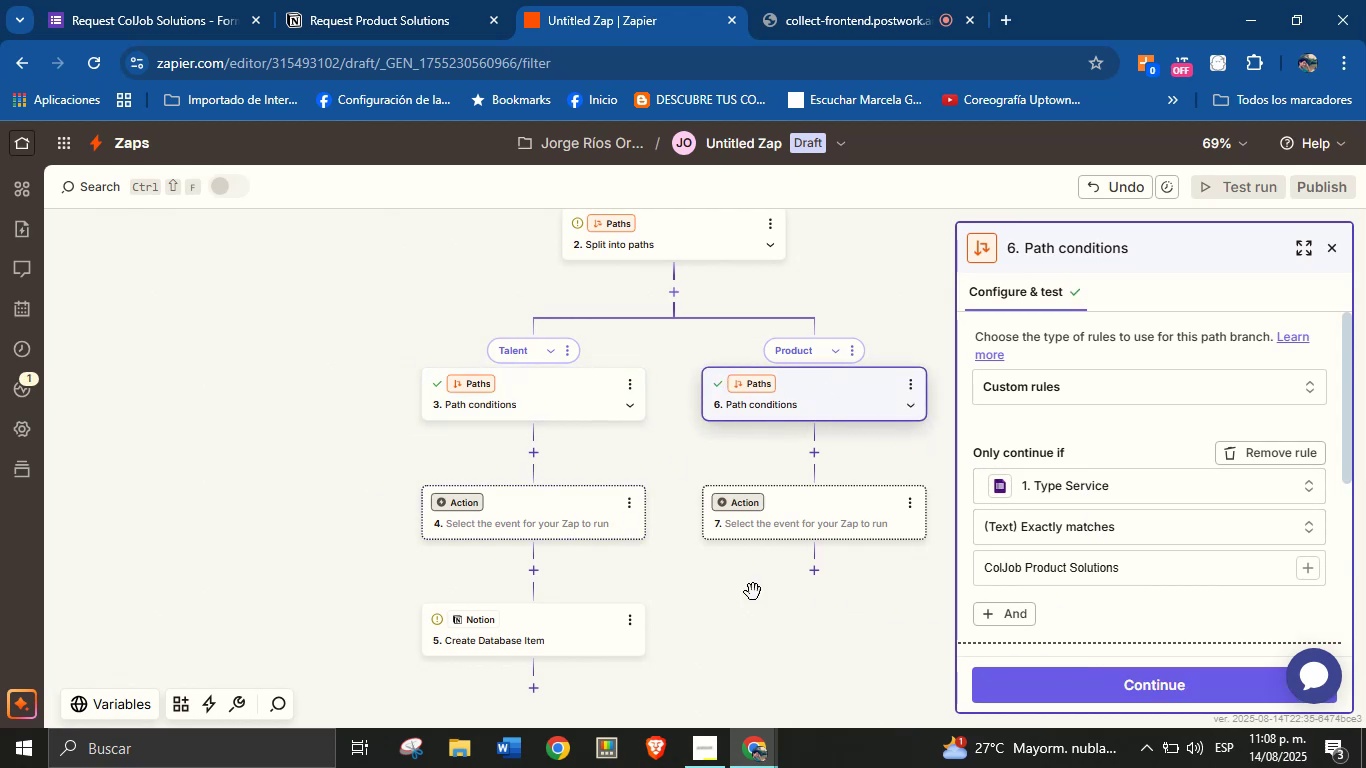 
left_click([578, 503])
 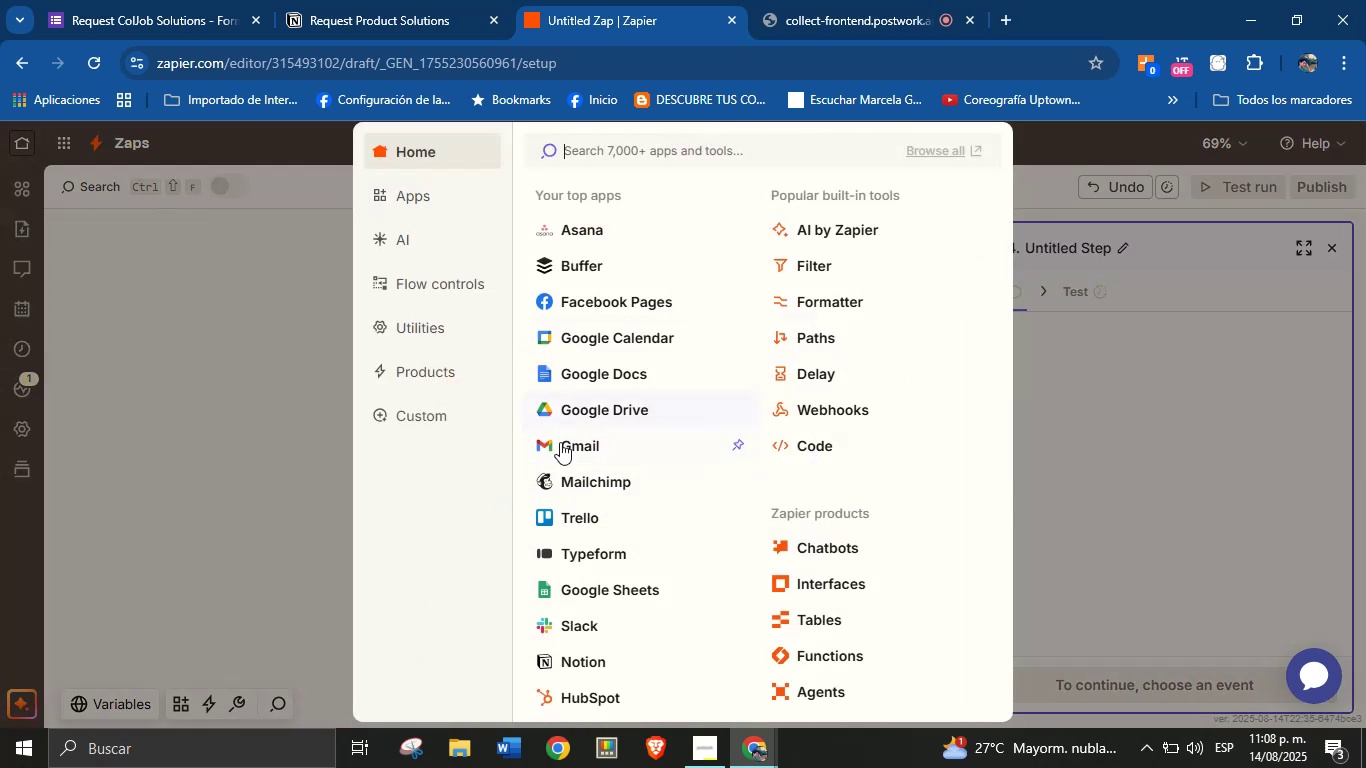 
left_click([265, 480])
 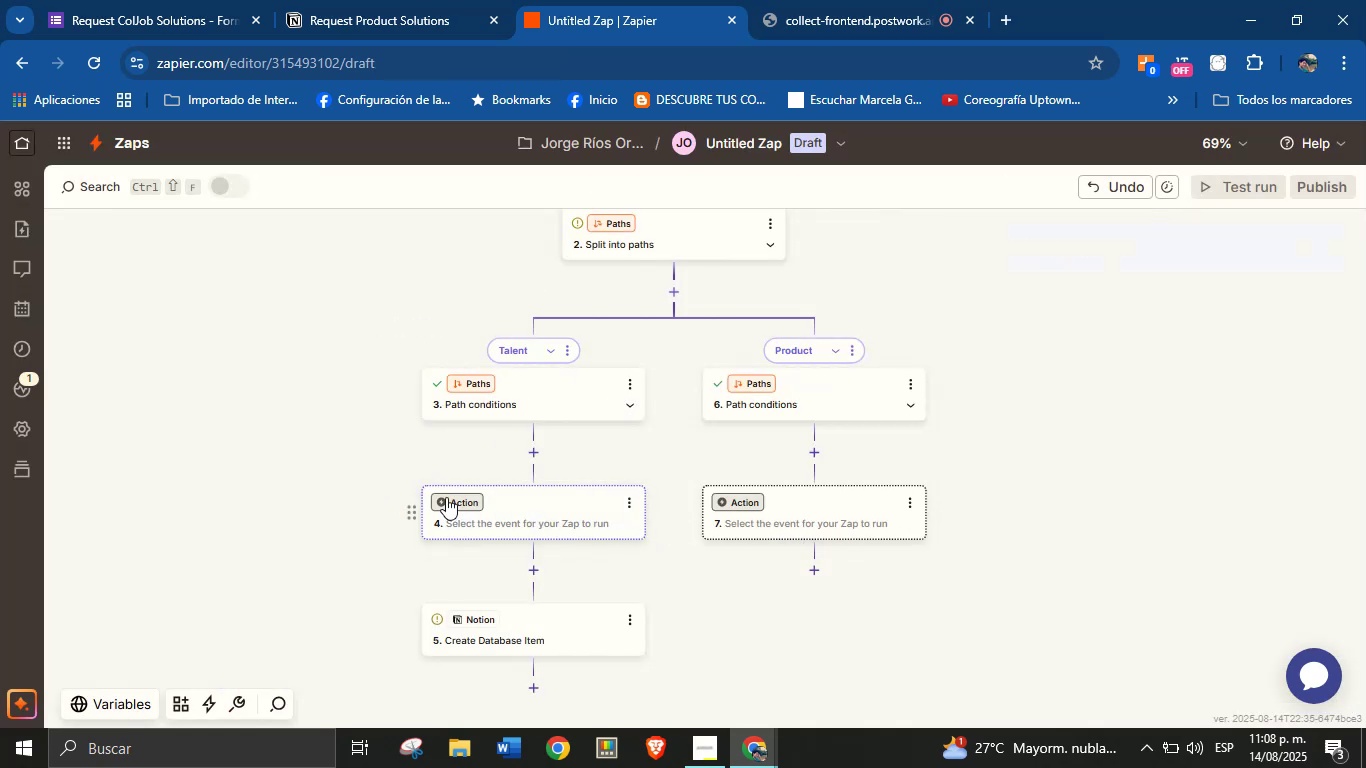 
left_click([470, 501])
 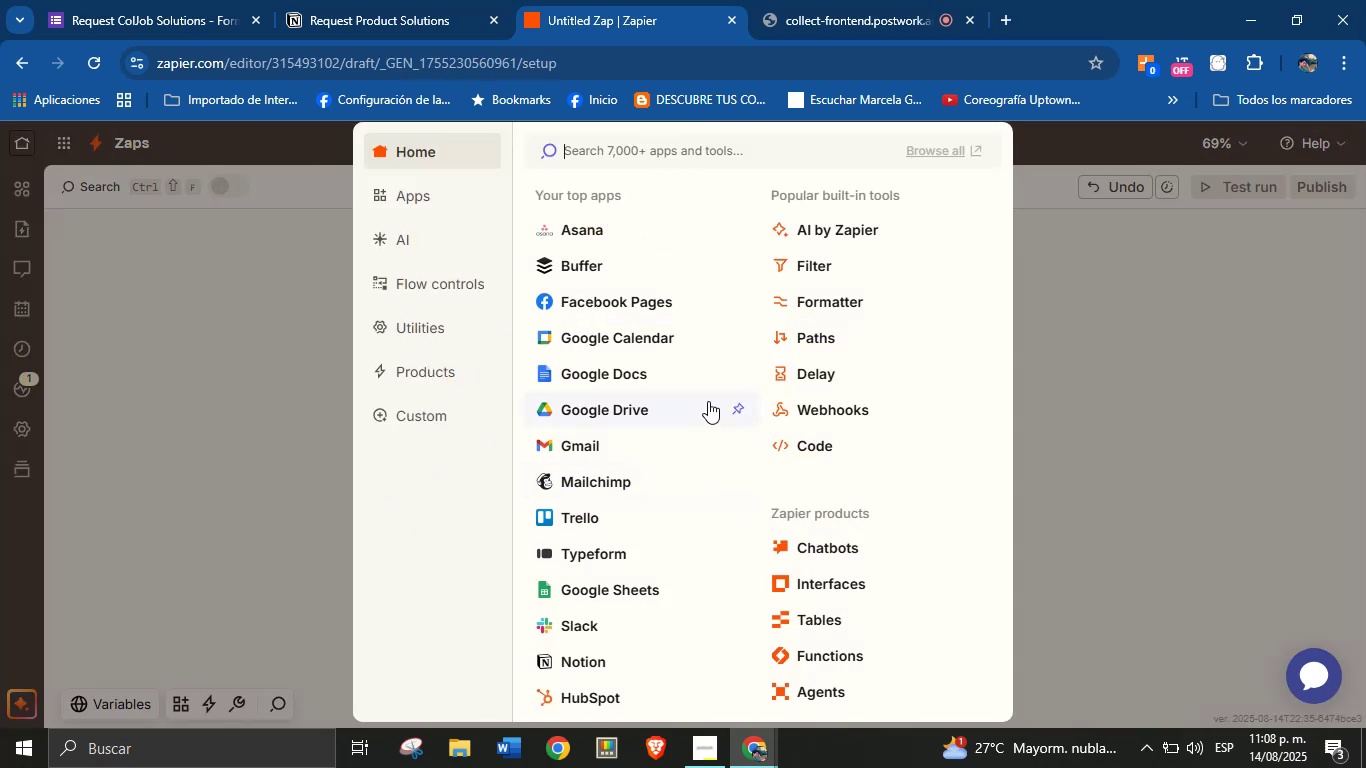 
left_click([223, 473])
 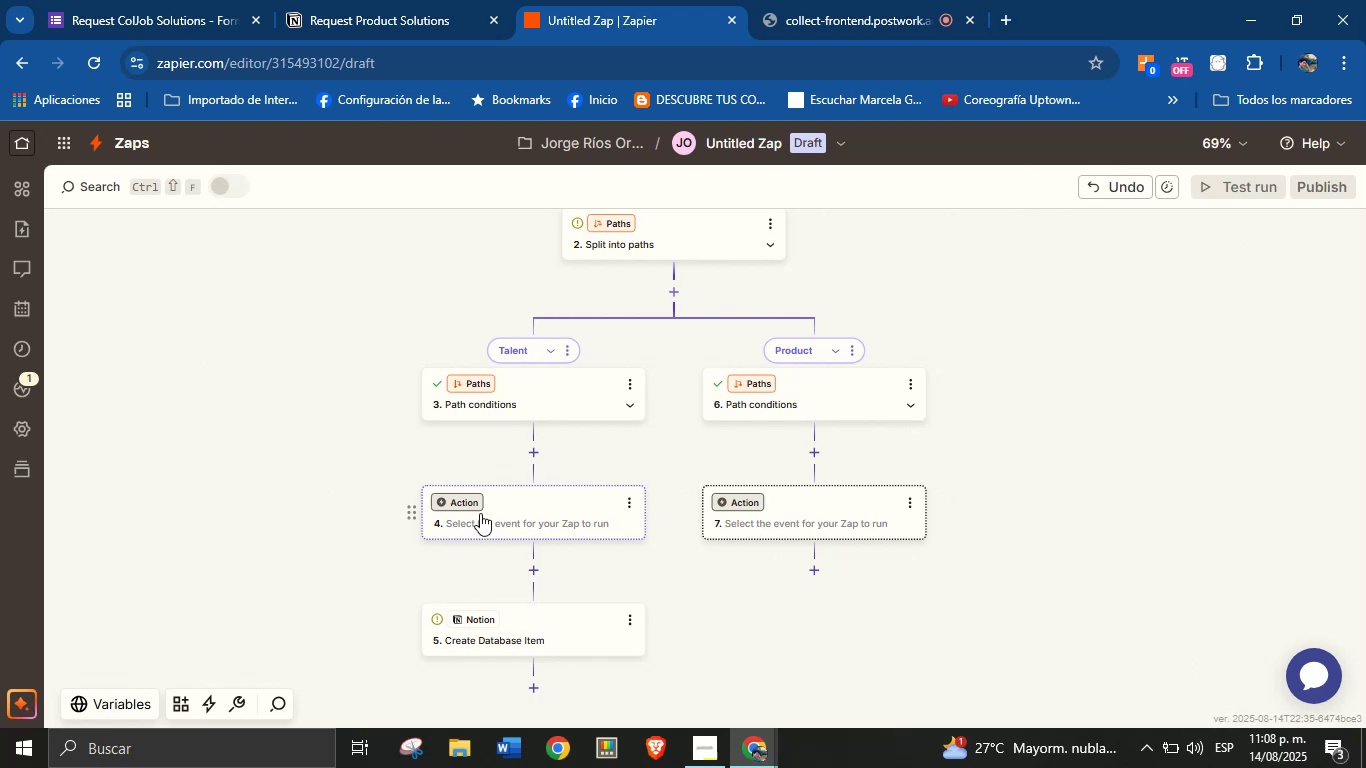 
left_click([472, 501])
 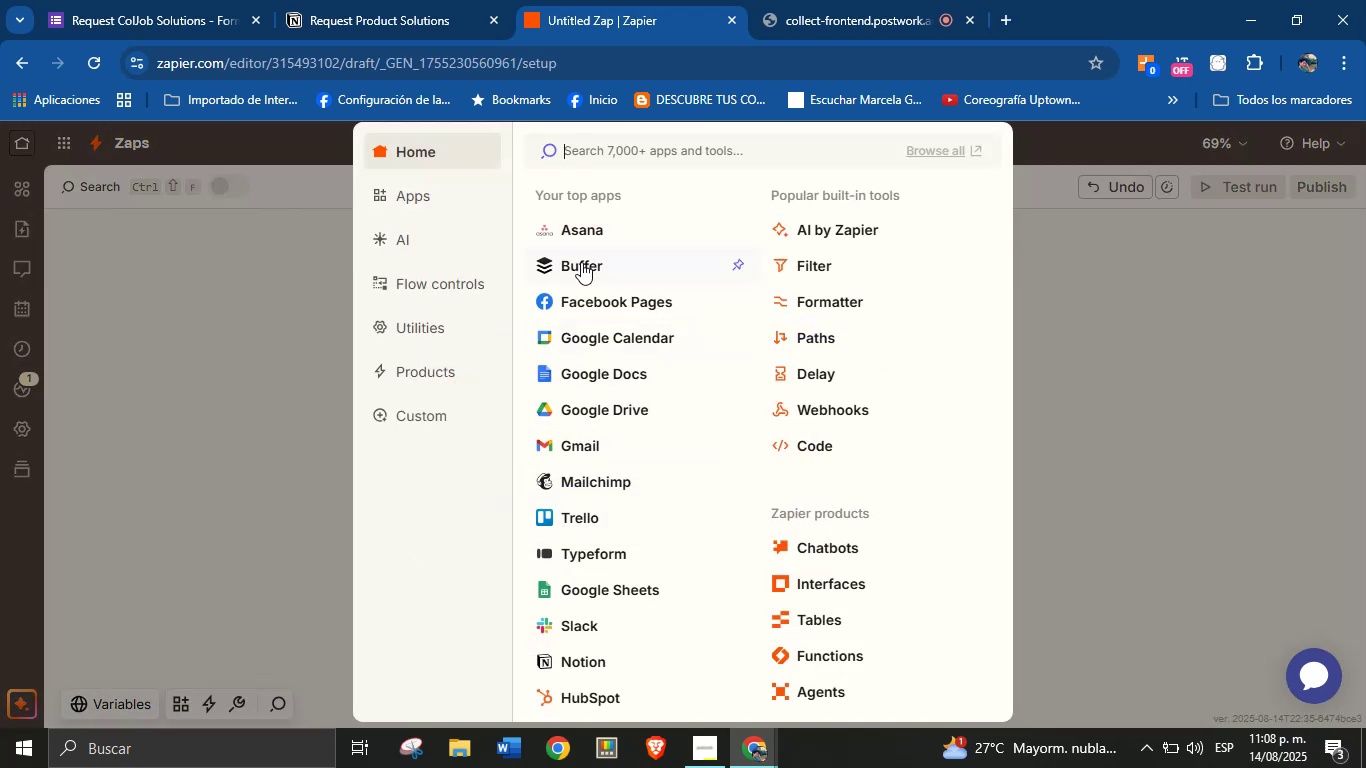 
left_click([270, 495])
 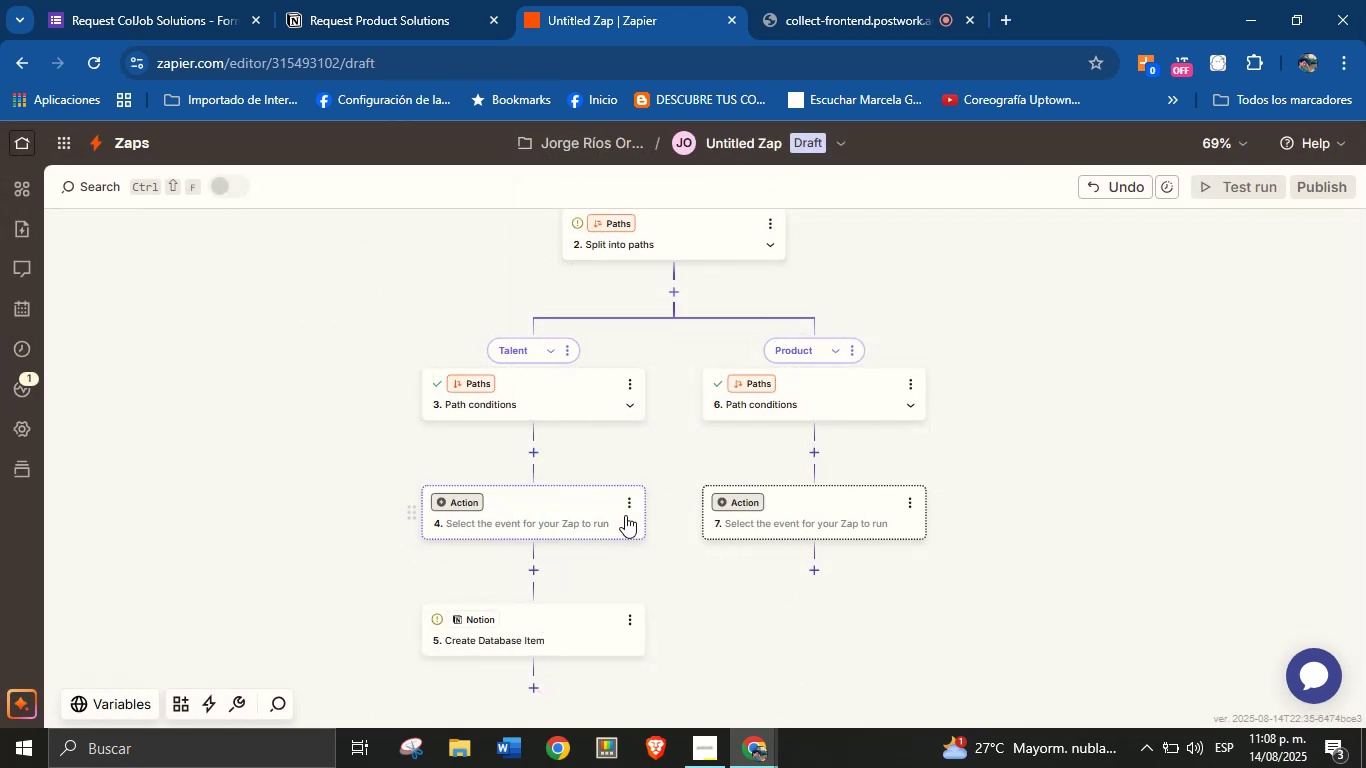 
left_click([632, 503])
 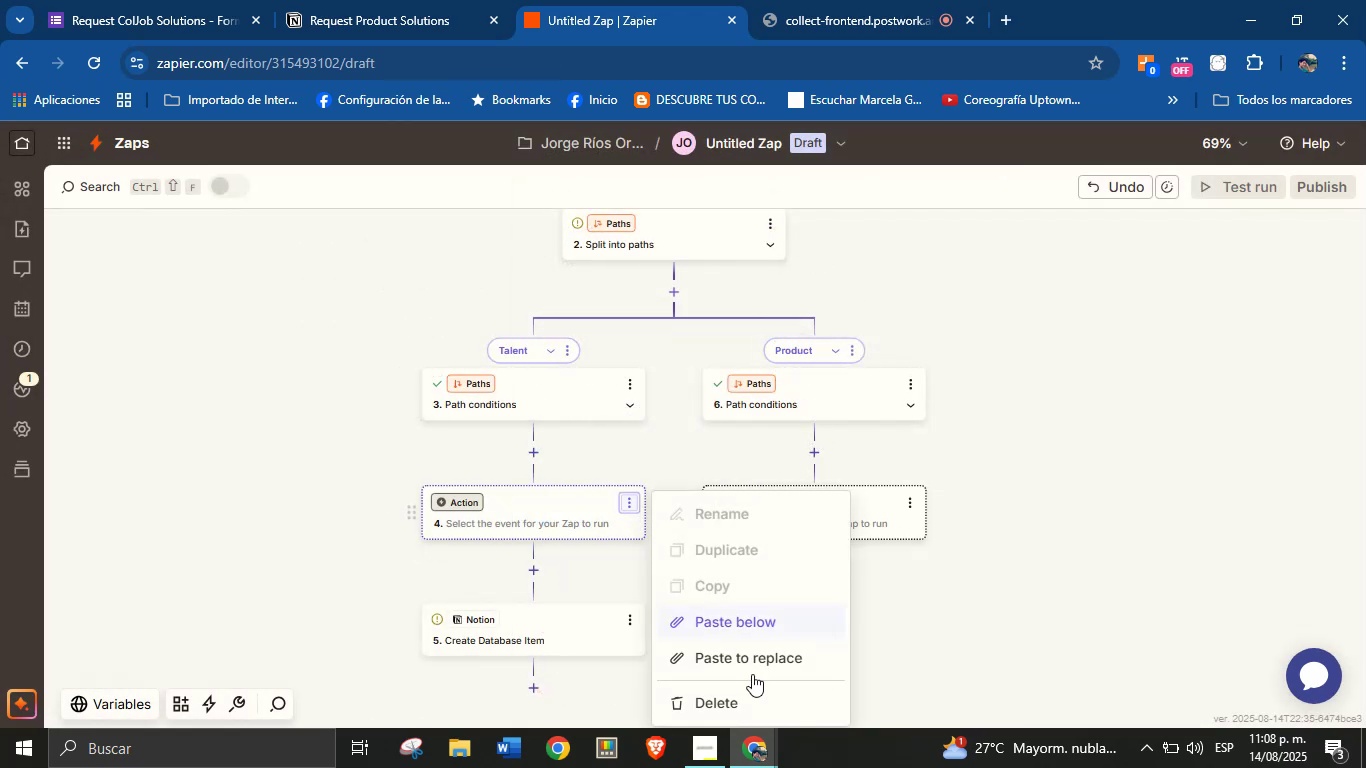 
left_click([763, 694])
 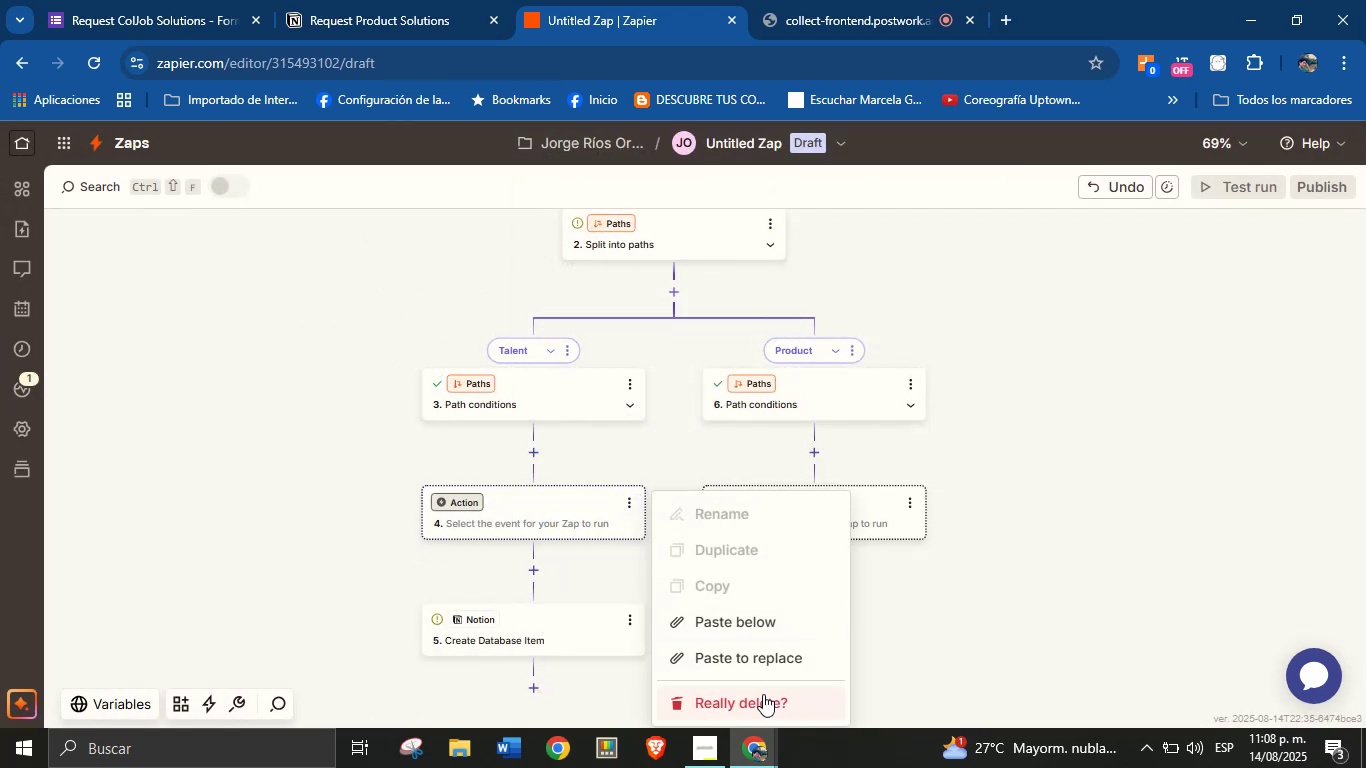 
left_click([763, 694])
 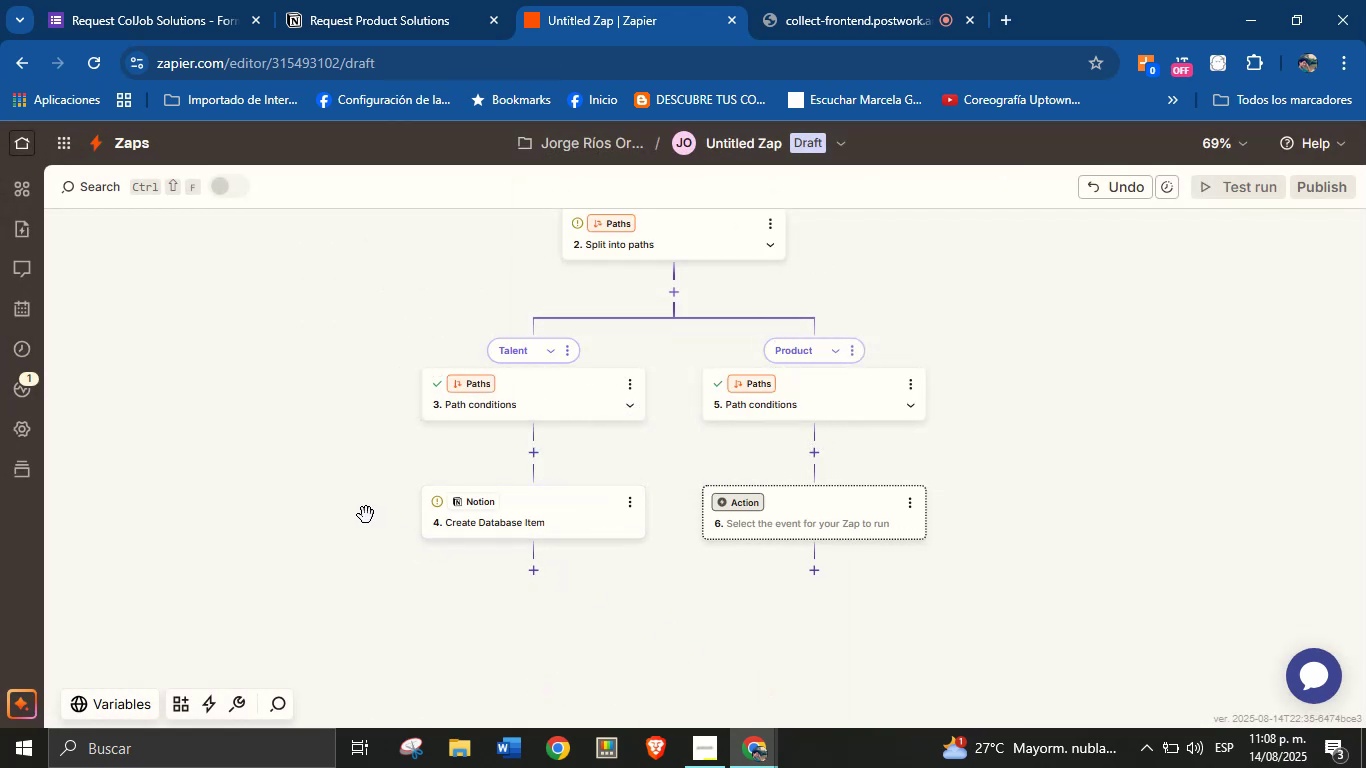 
left_click([510, 526])
 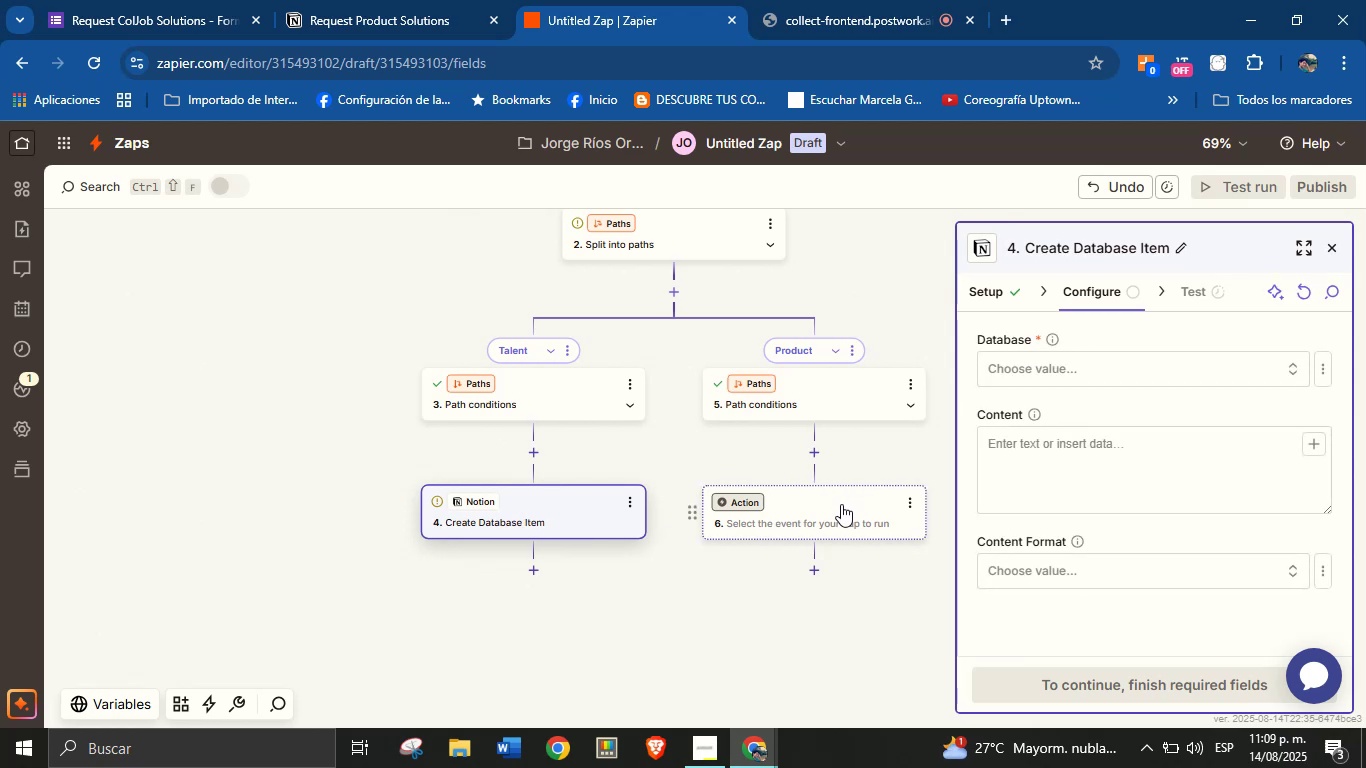 
wait(6.99)
 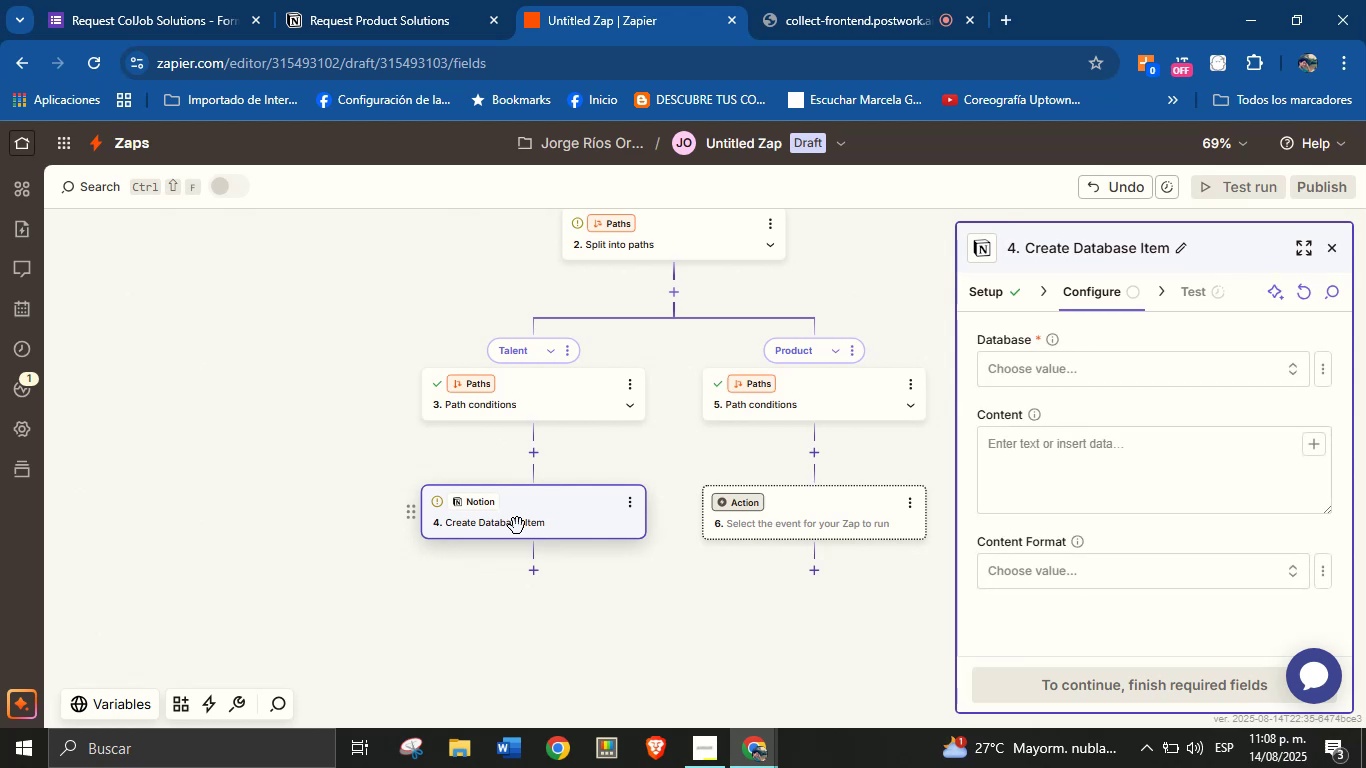 
left_click([1082, 402])
 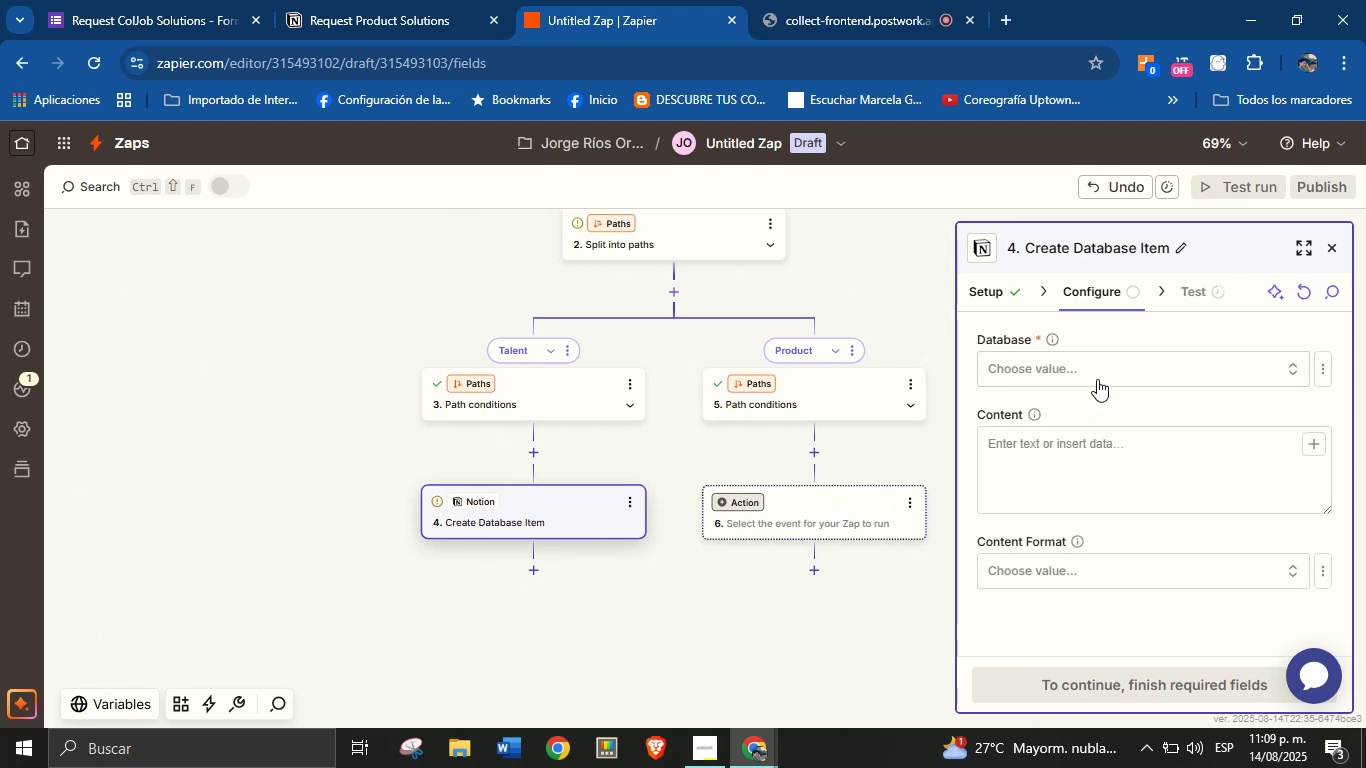 
left_click([1100, 376])
 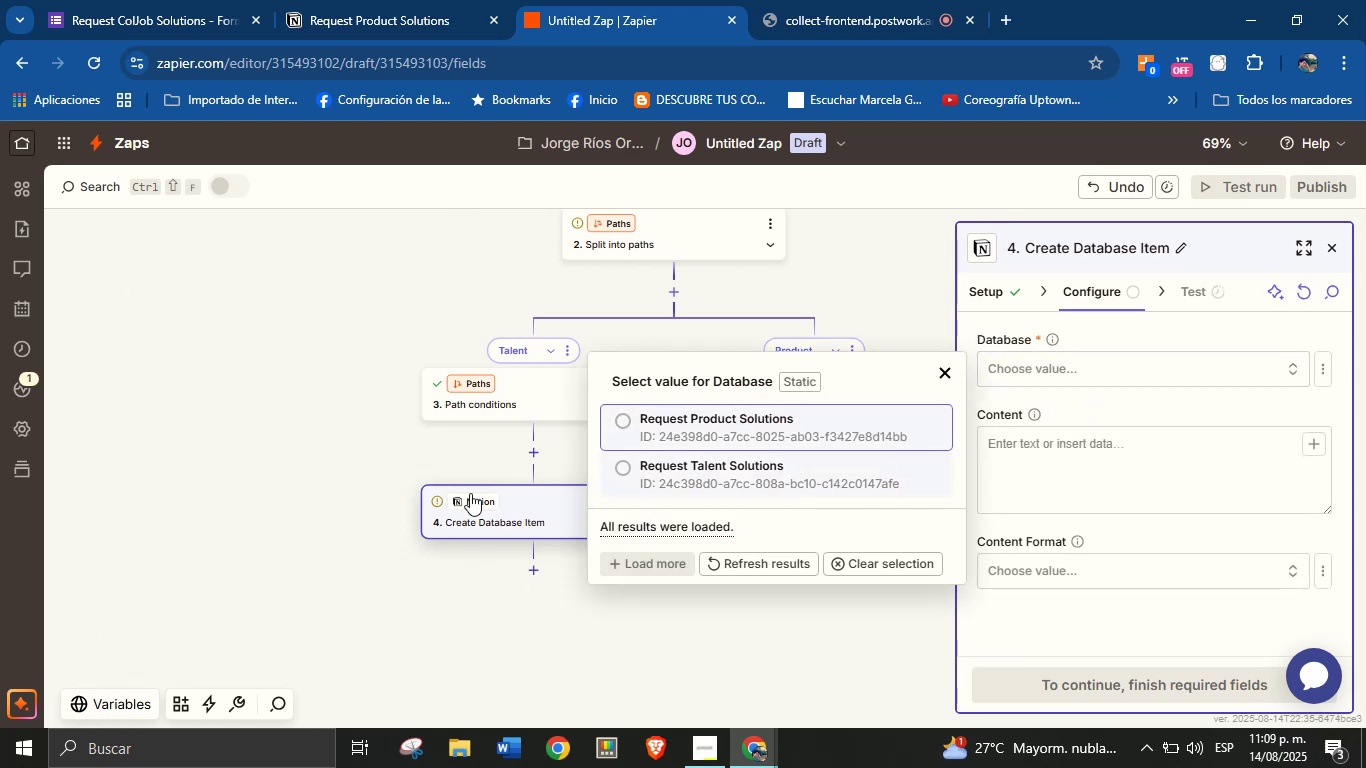 
left_click([293, 503])
 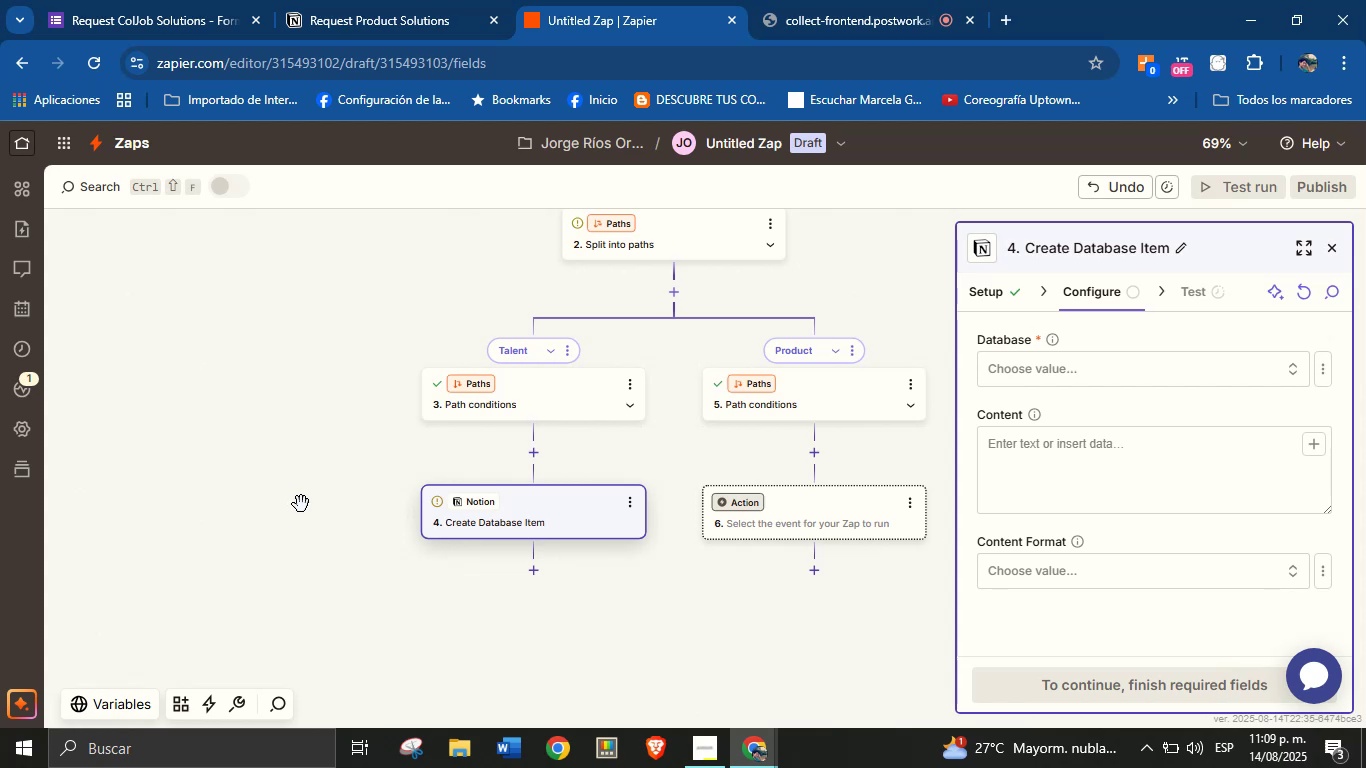 
wait(5.96)
 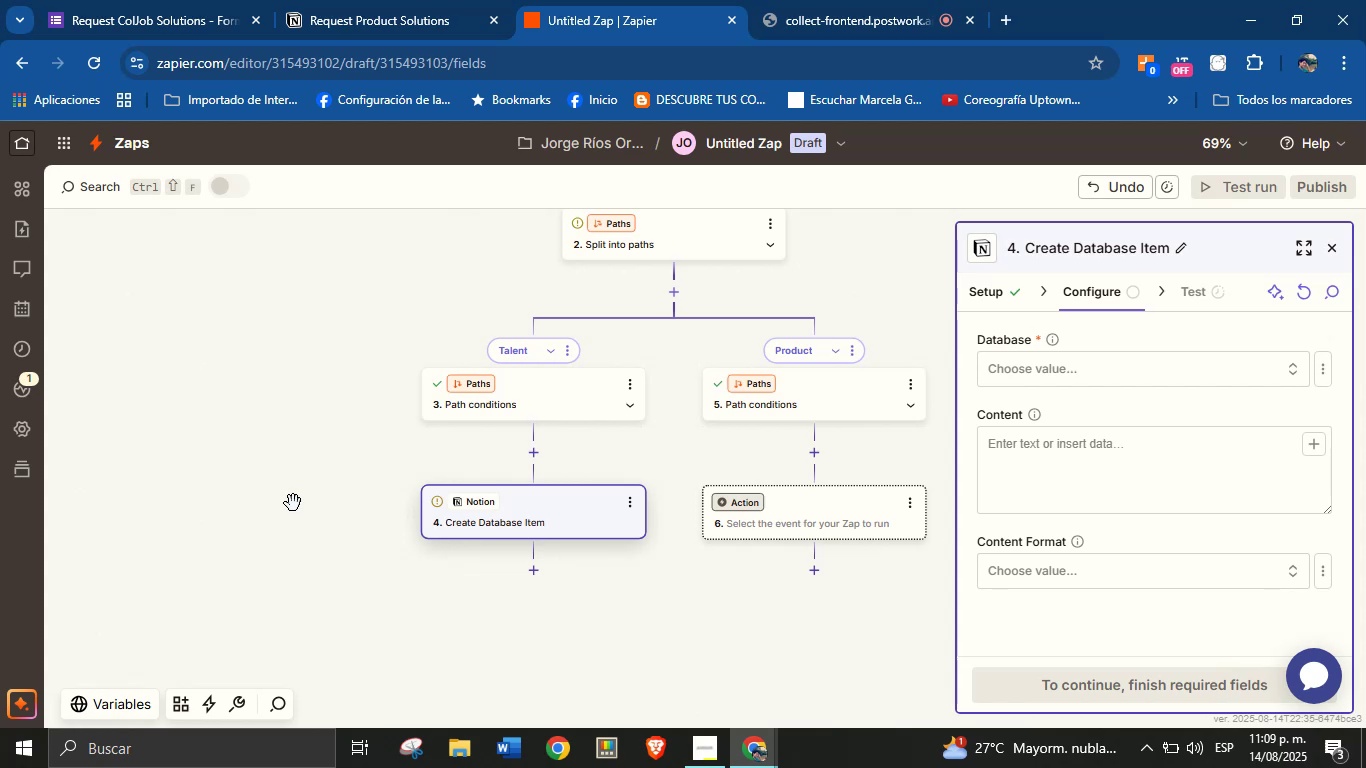 
left_click([1101, 375])
 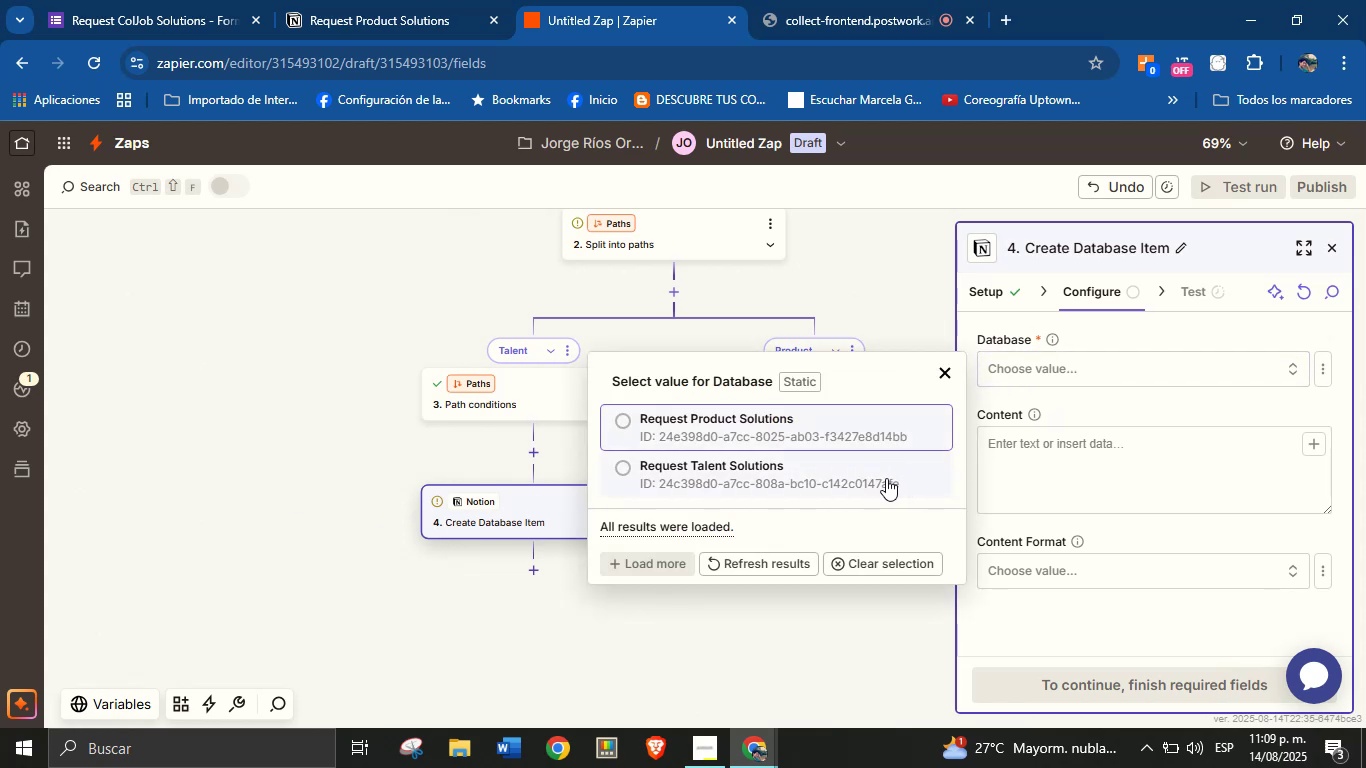 
wait(6.02)
 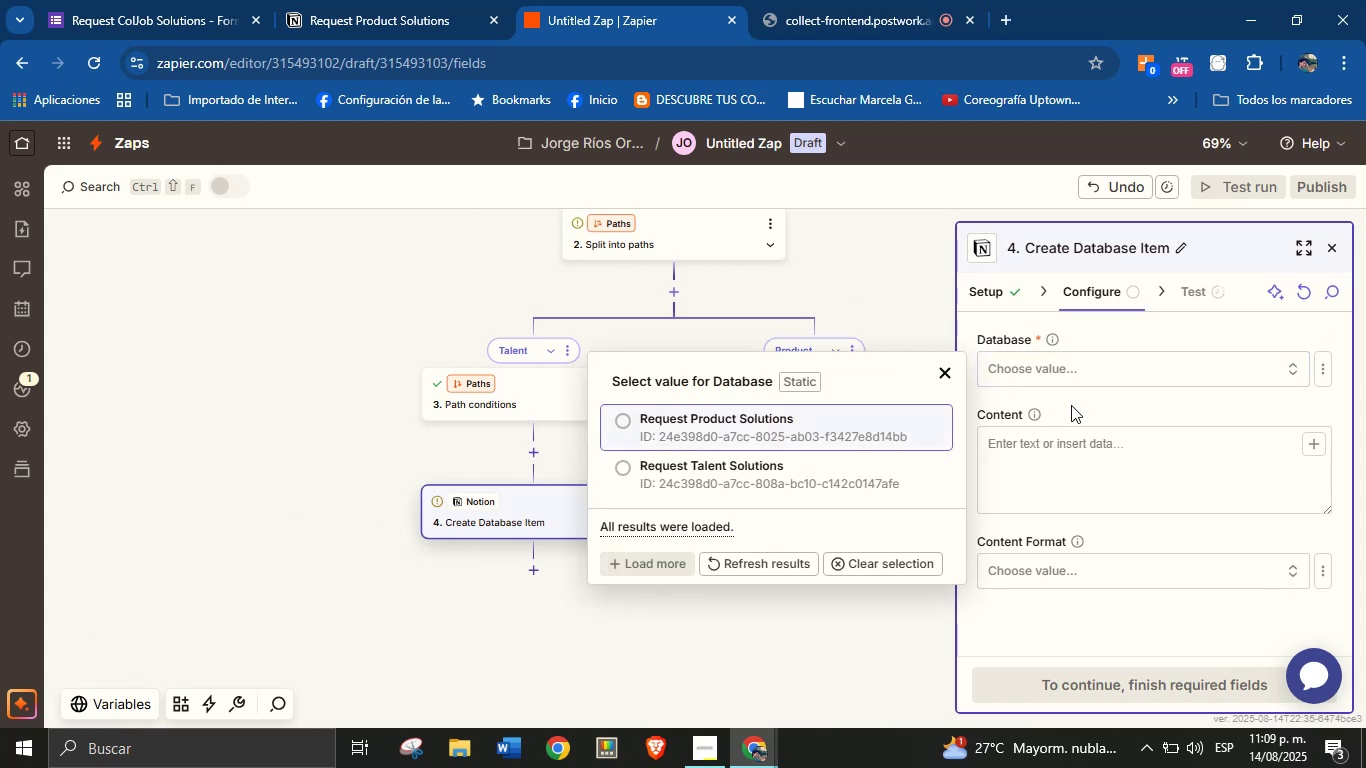 
left_click([766, 469])
 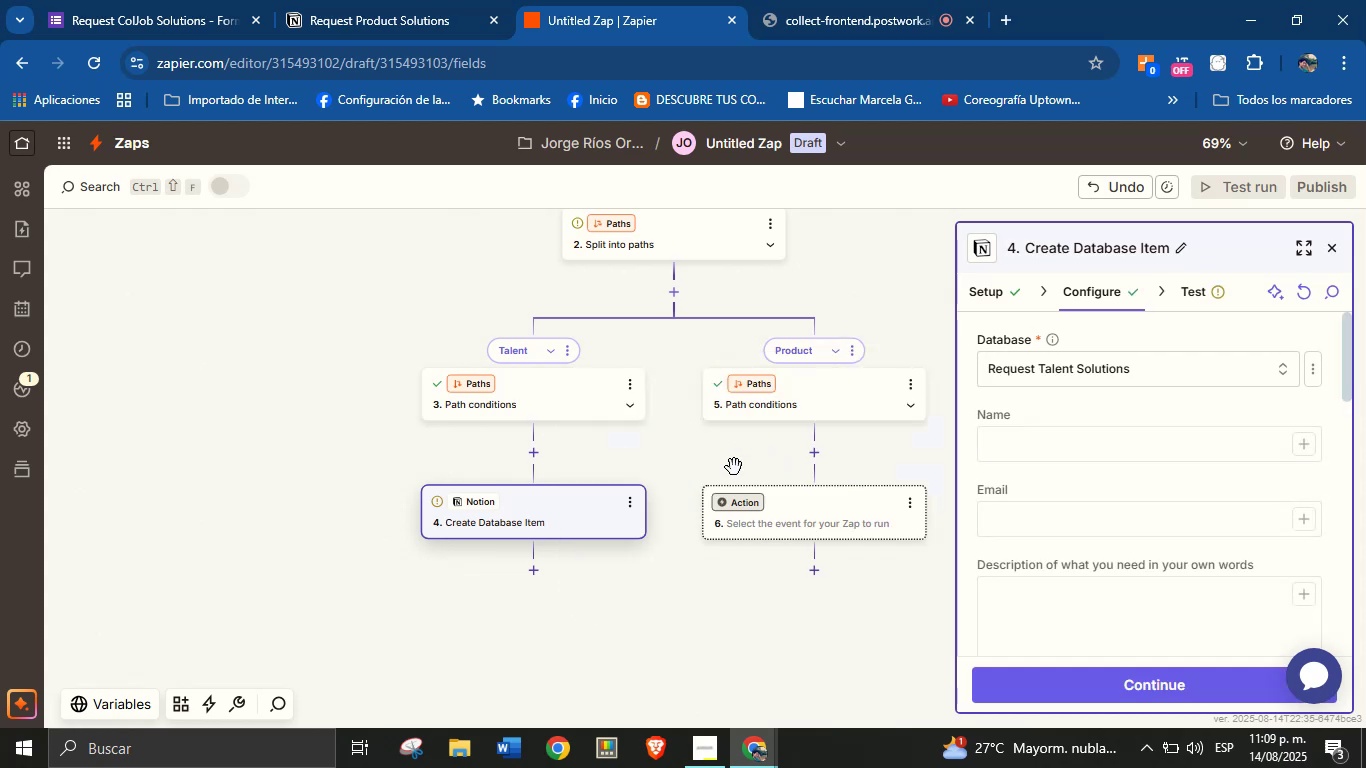 
left_click([351, 0])
 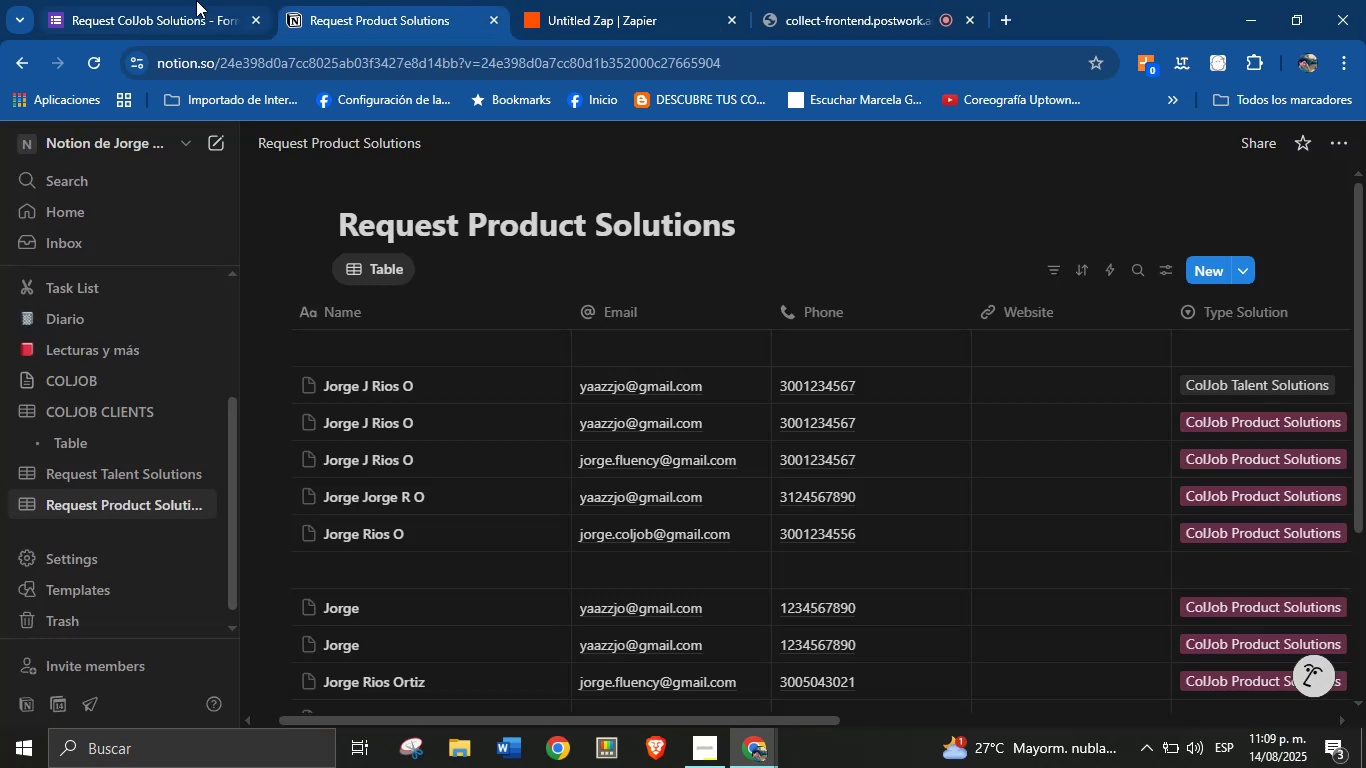 
scroll: coordinate [469, 325], scroll_direction: up, amount: 5.0
 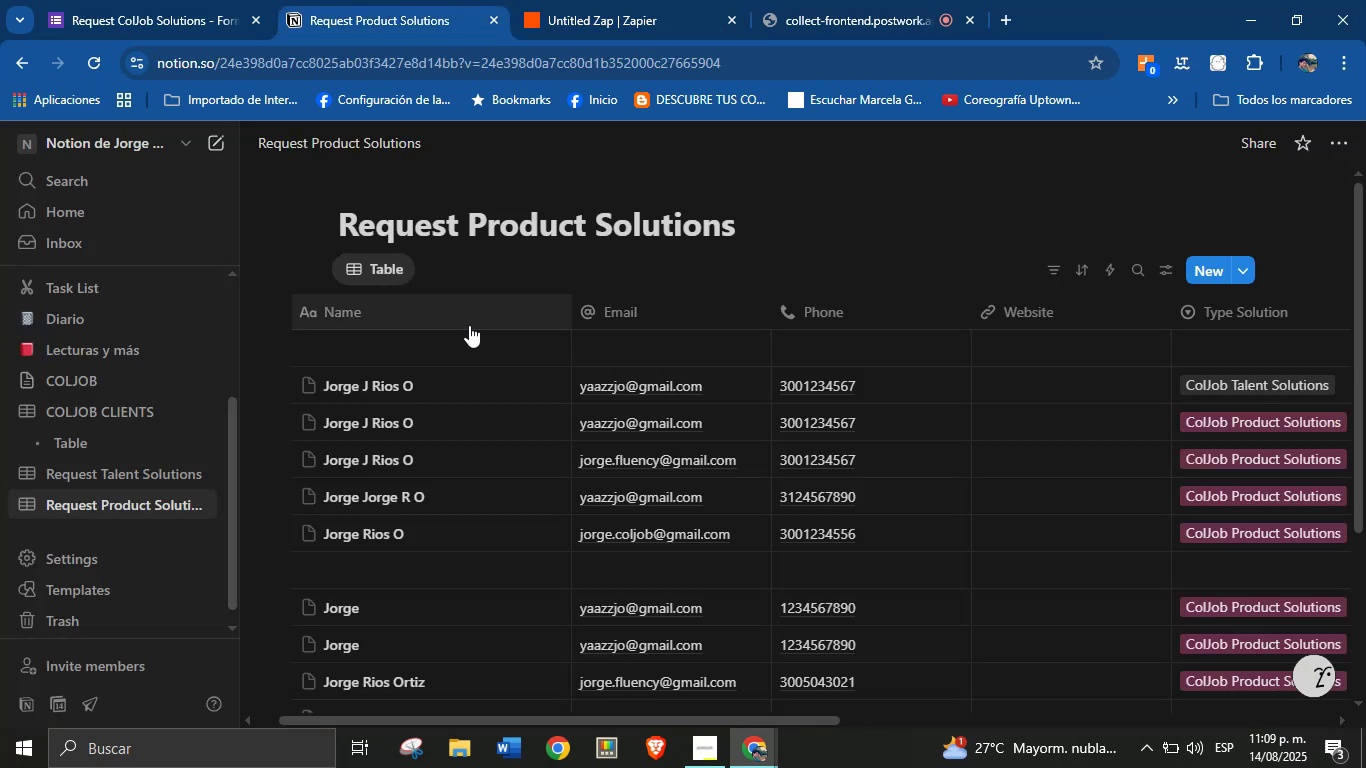 
left_click([119, 0])
 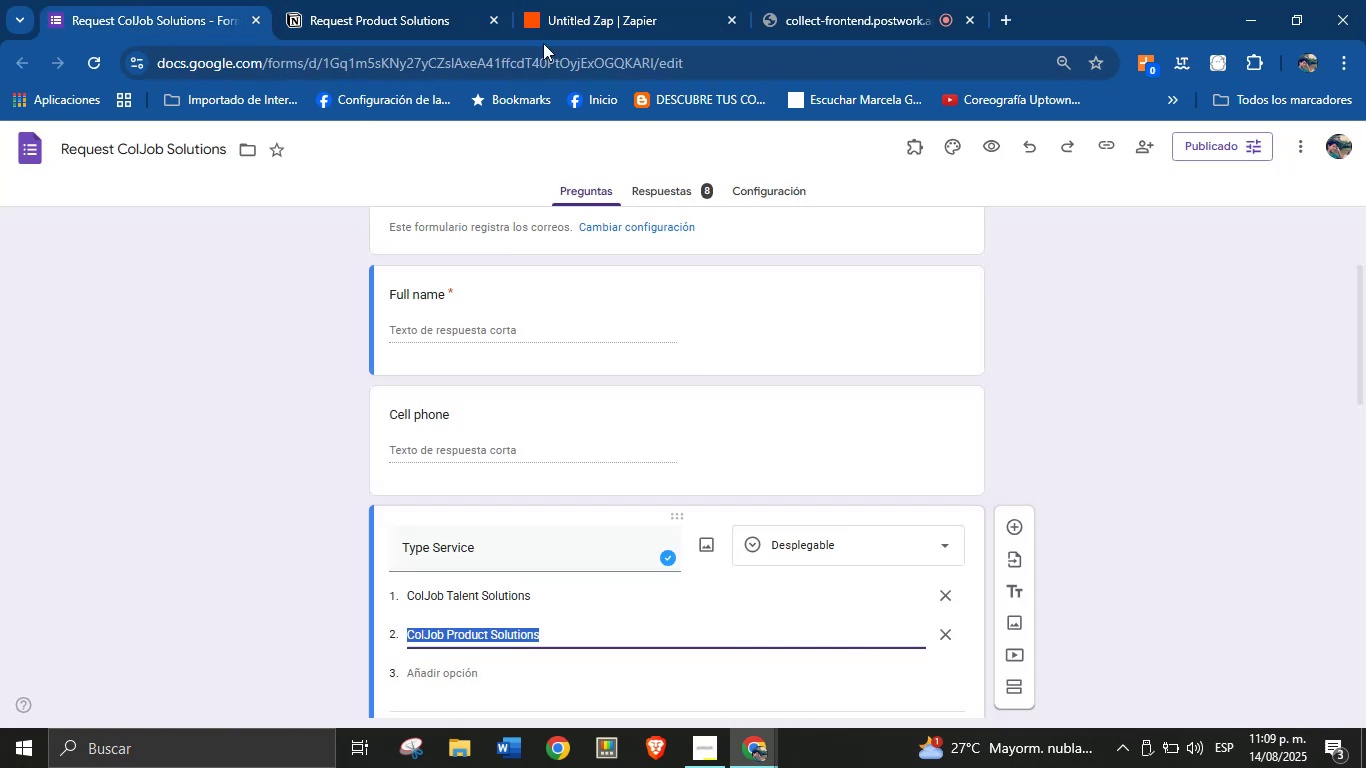 
left_click([401, 0])
 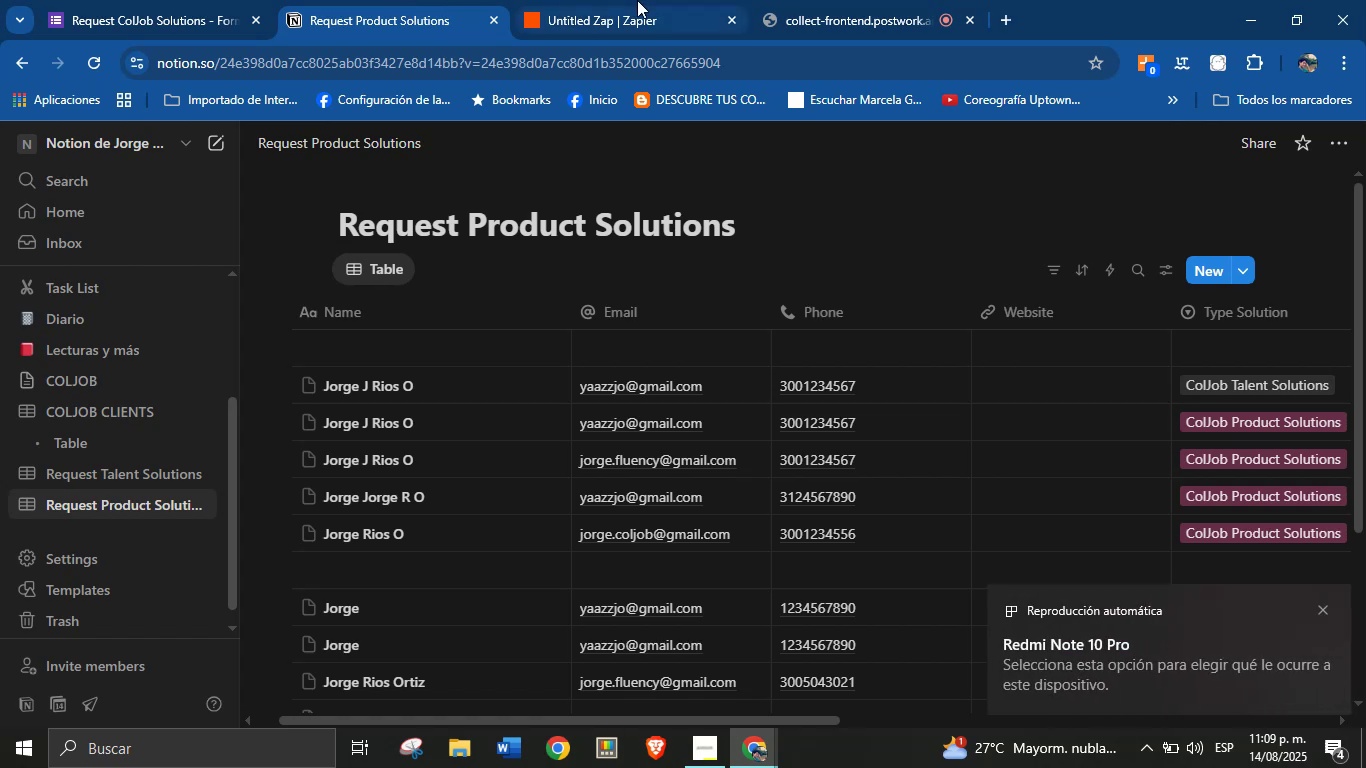 
left_click([637, 0])
 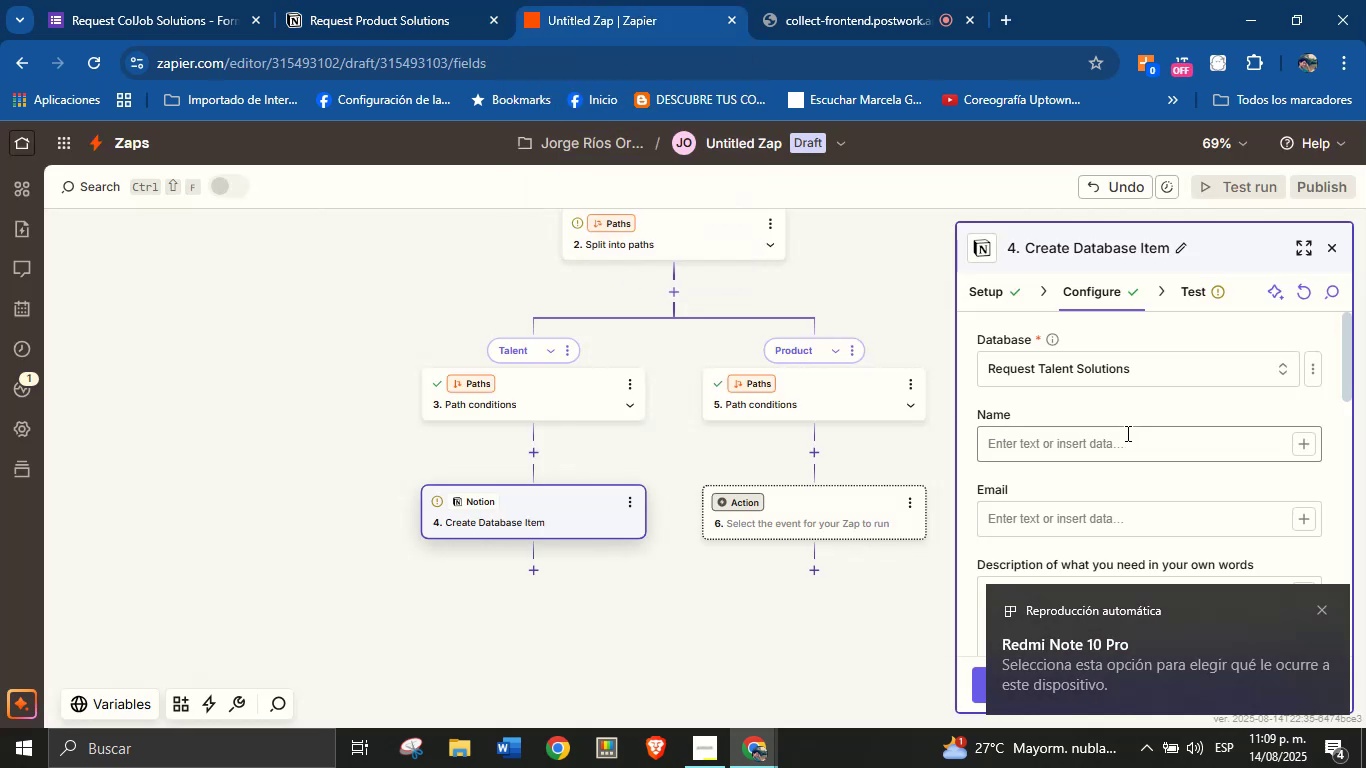 
left_click([1114, 405])
 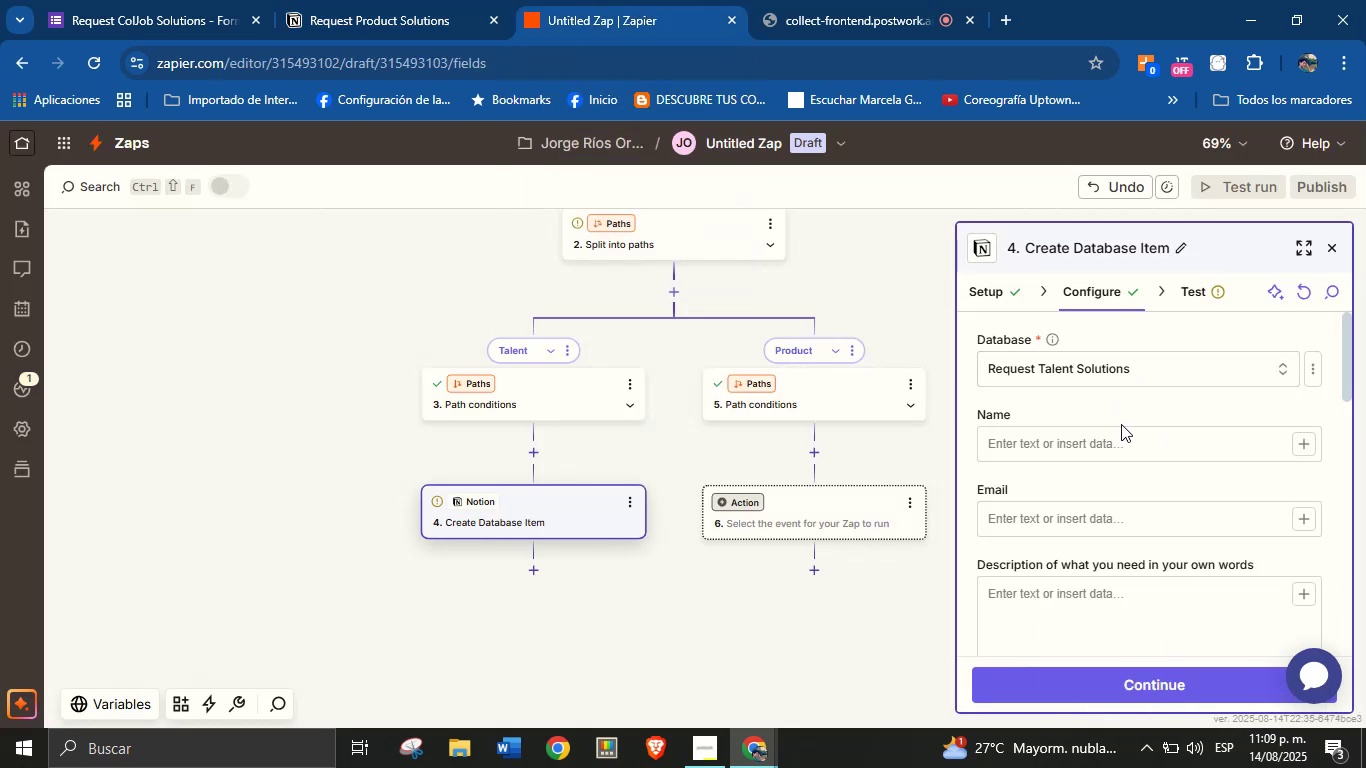 
wait(6.31)
 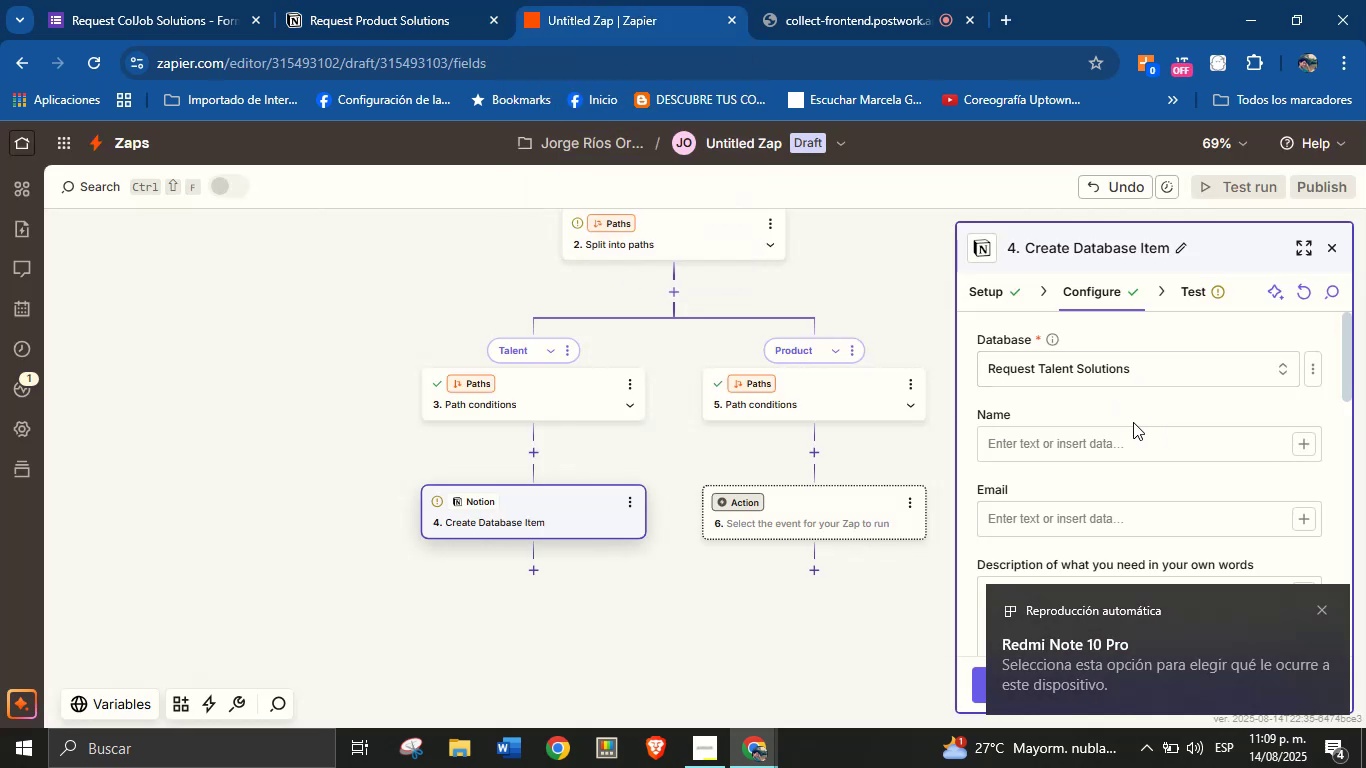 
left_click([1179, 374])
 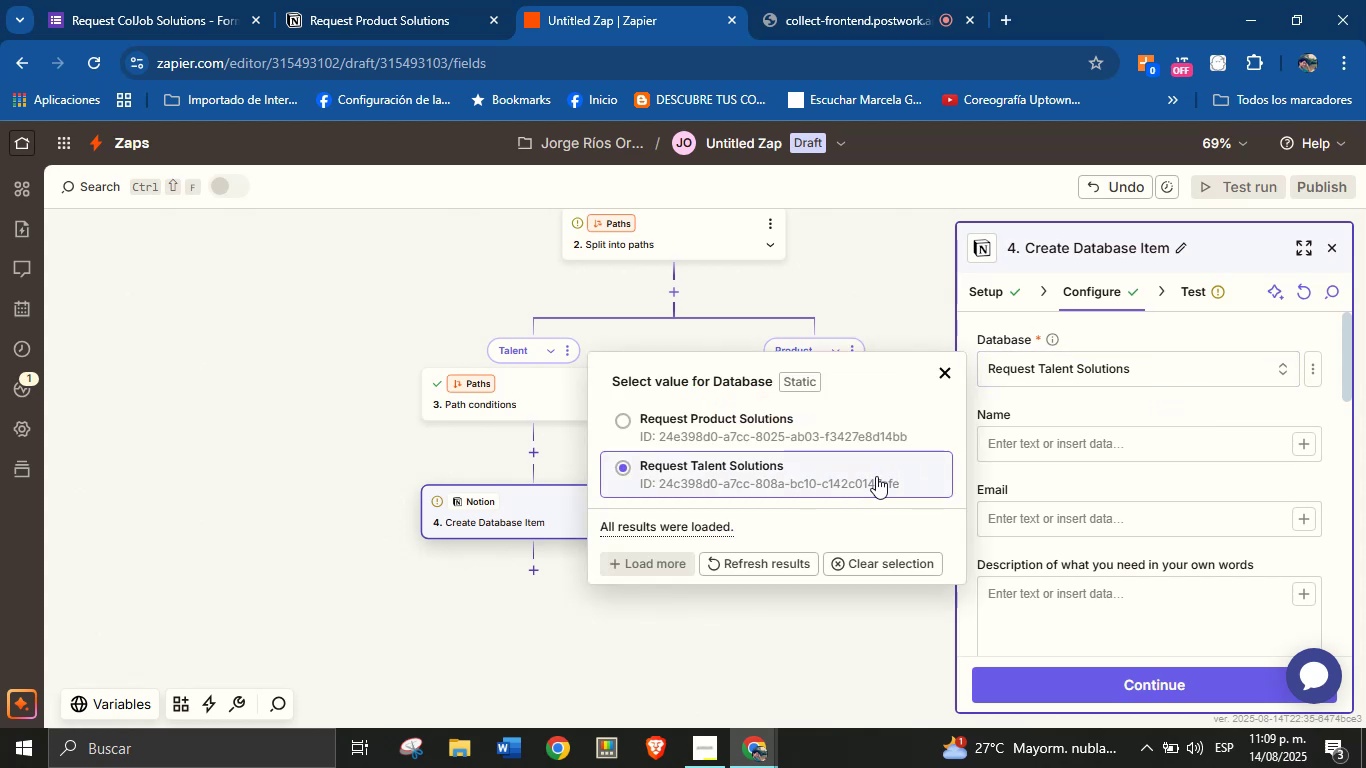 
left_click([876, 476])
 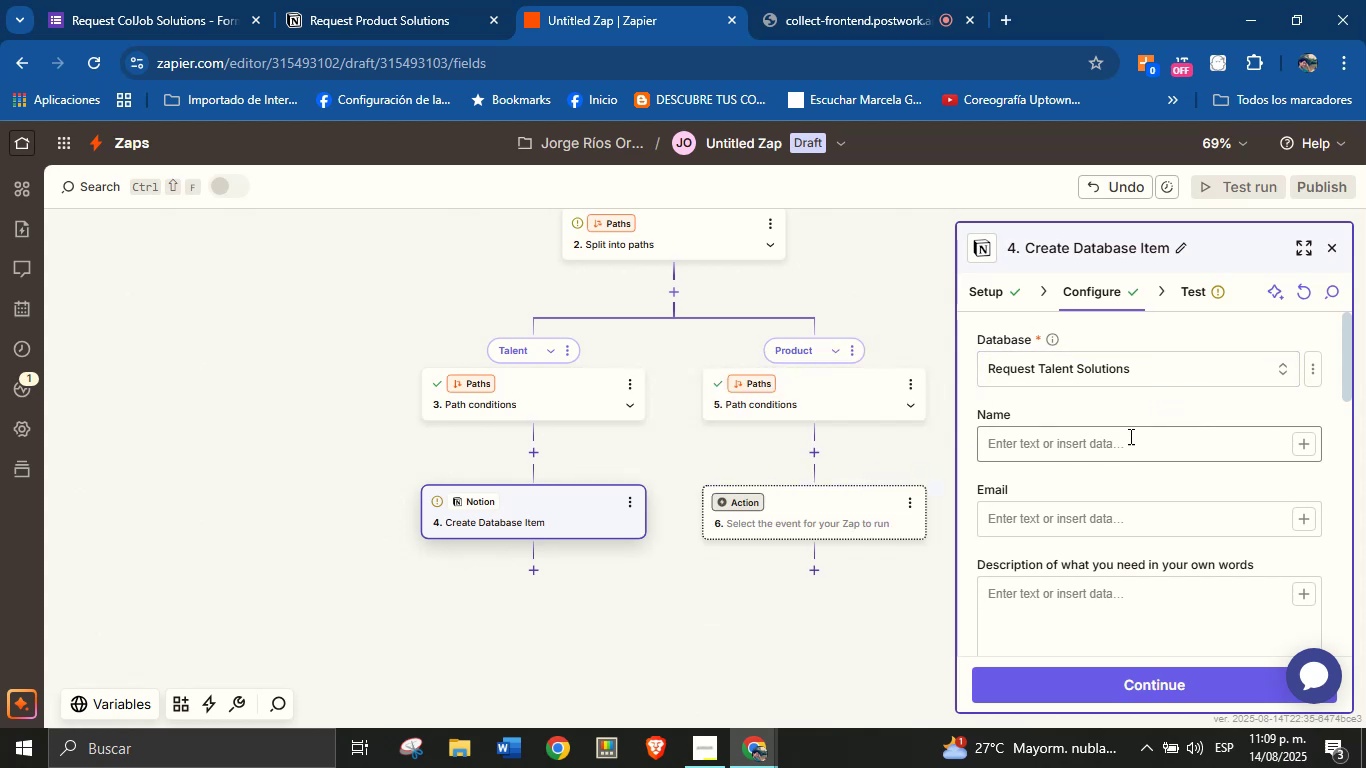 
left_click([1156, 419])
 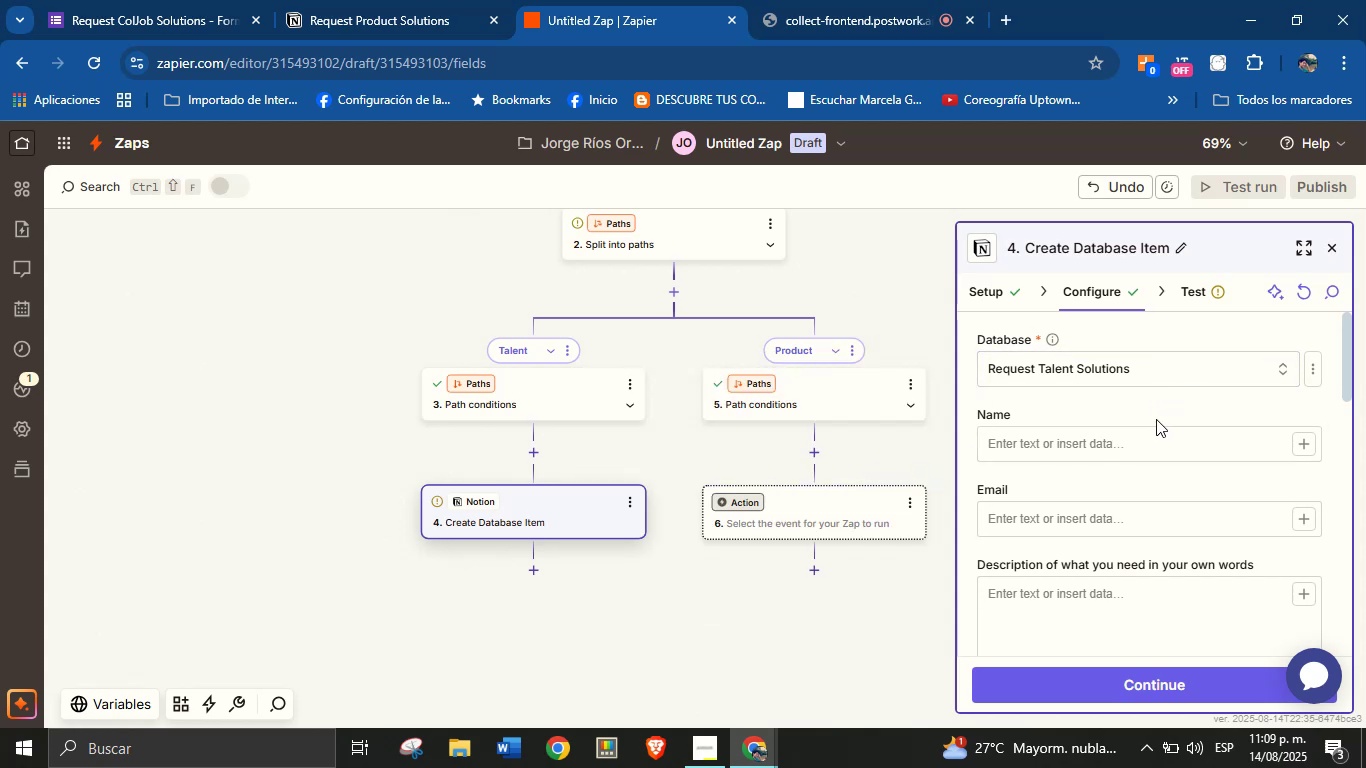 
left_click([1164, 411])
 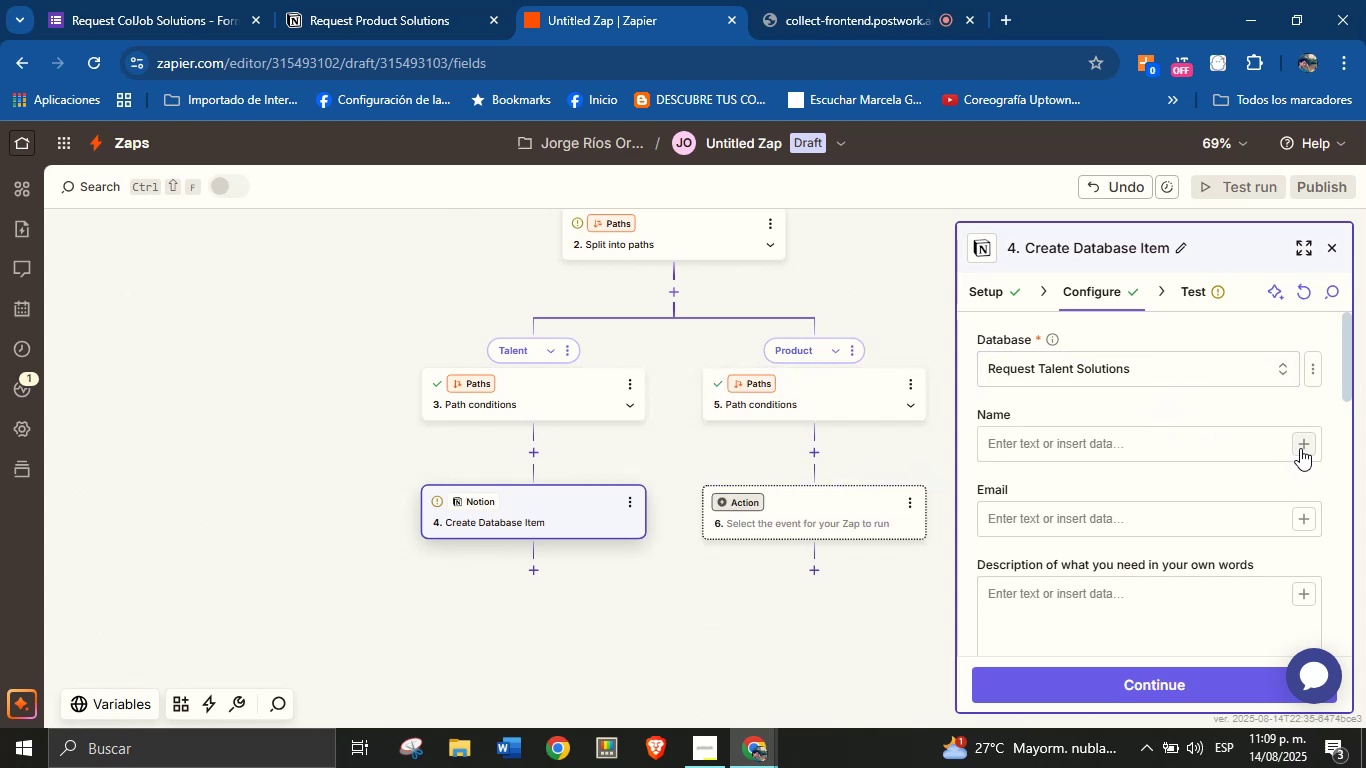 
left_click([1300, 448])
 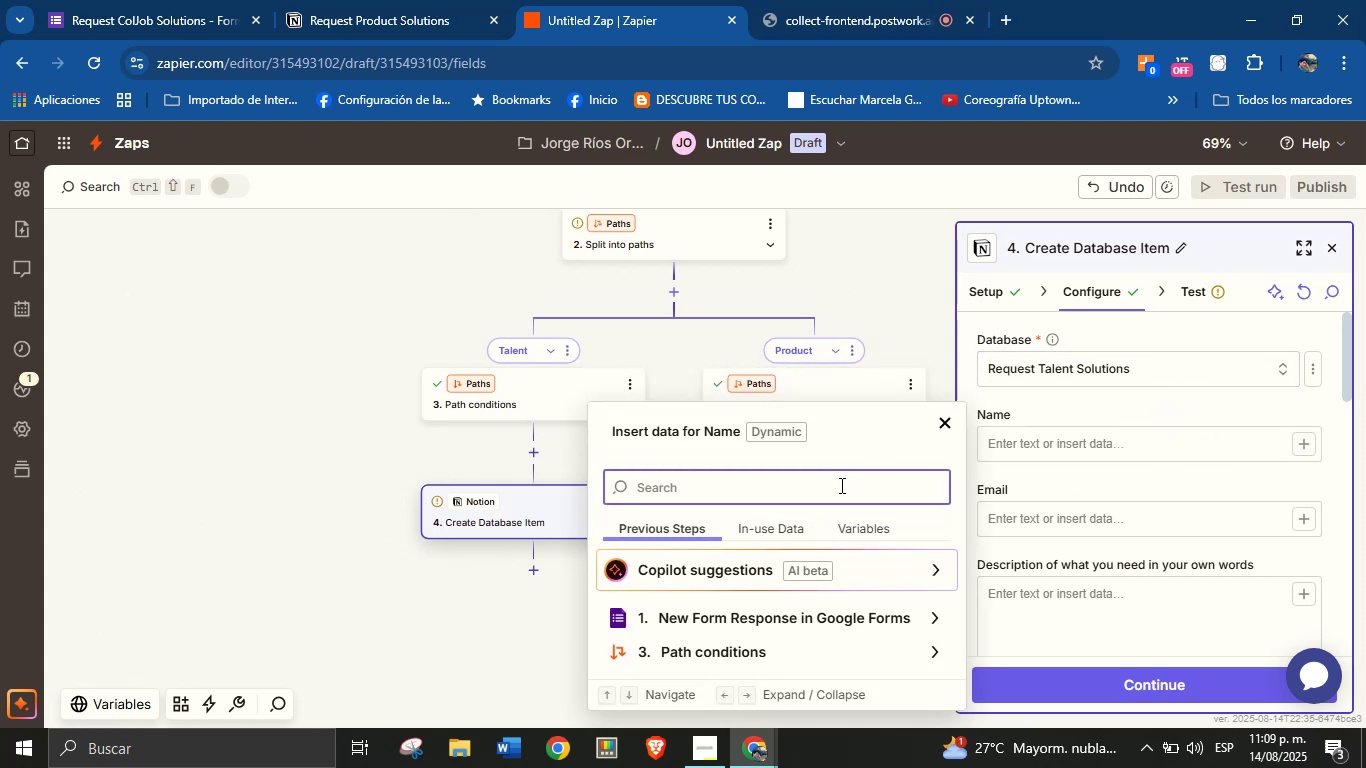 
scroll: coordinate [840, 485], scroll_direction: down, amount: 1.0
 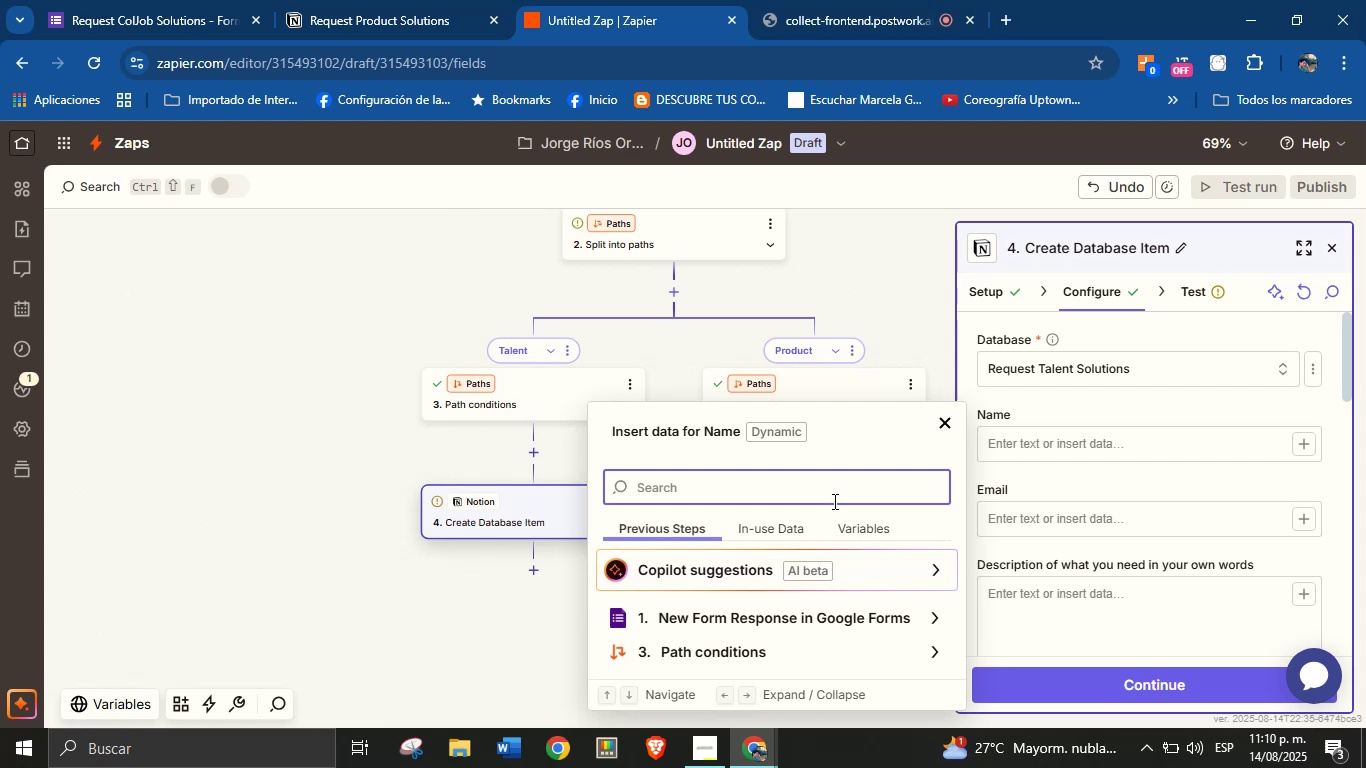 
wait(19.1)
 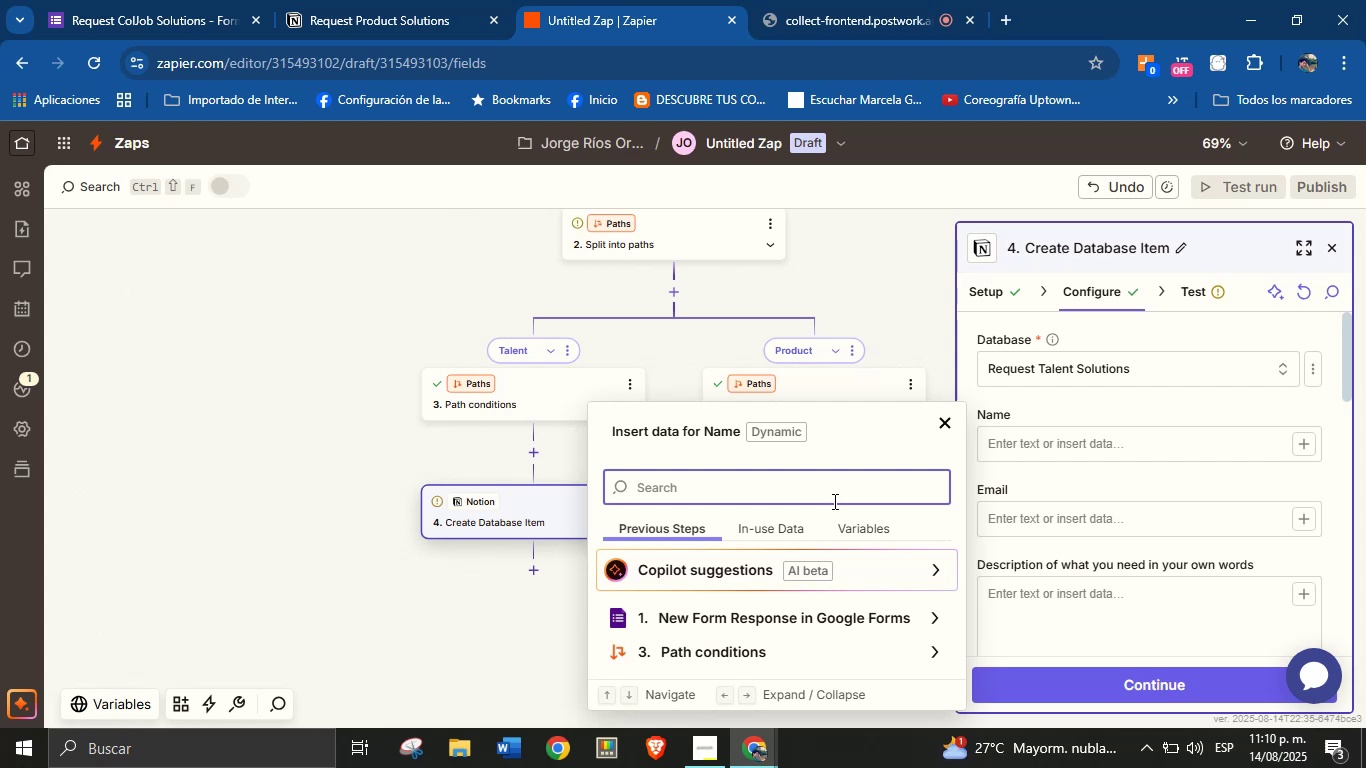 
left_click([932, 616])
 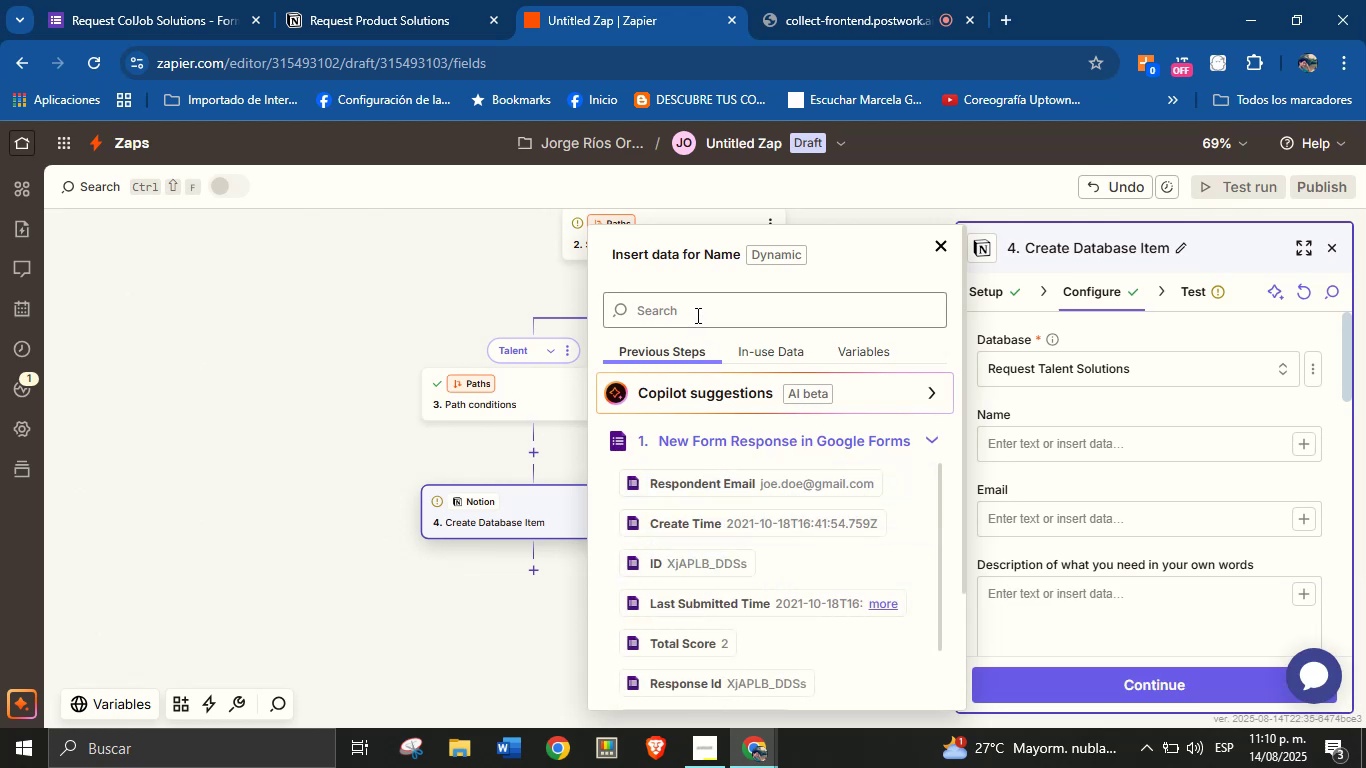 
wait(7.19)
 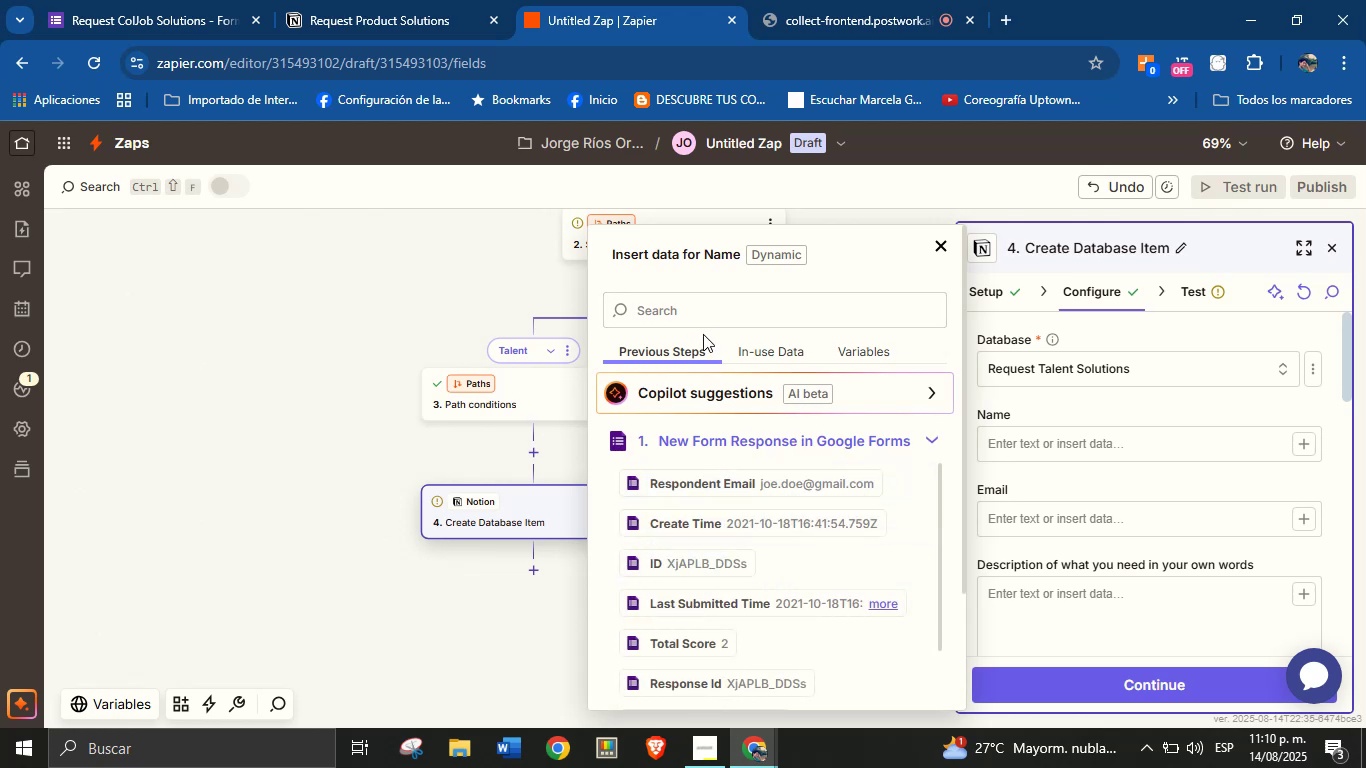 
left_click([696, 315])
 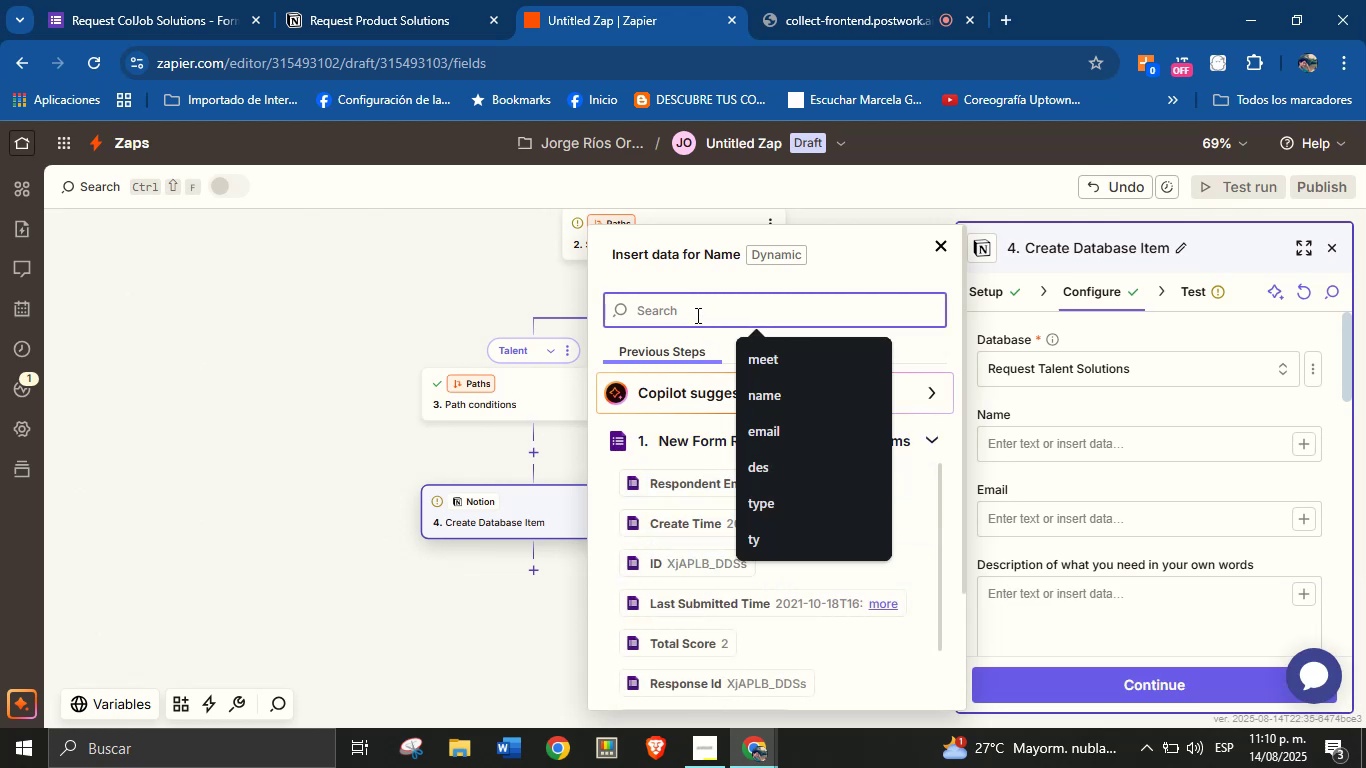 
type(name)
 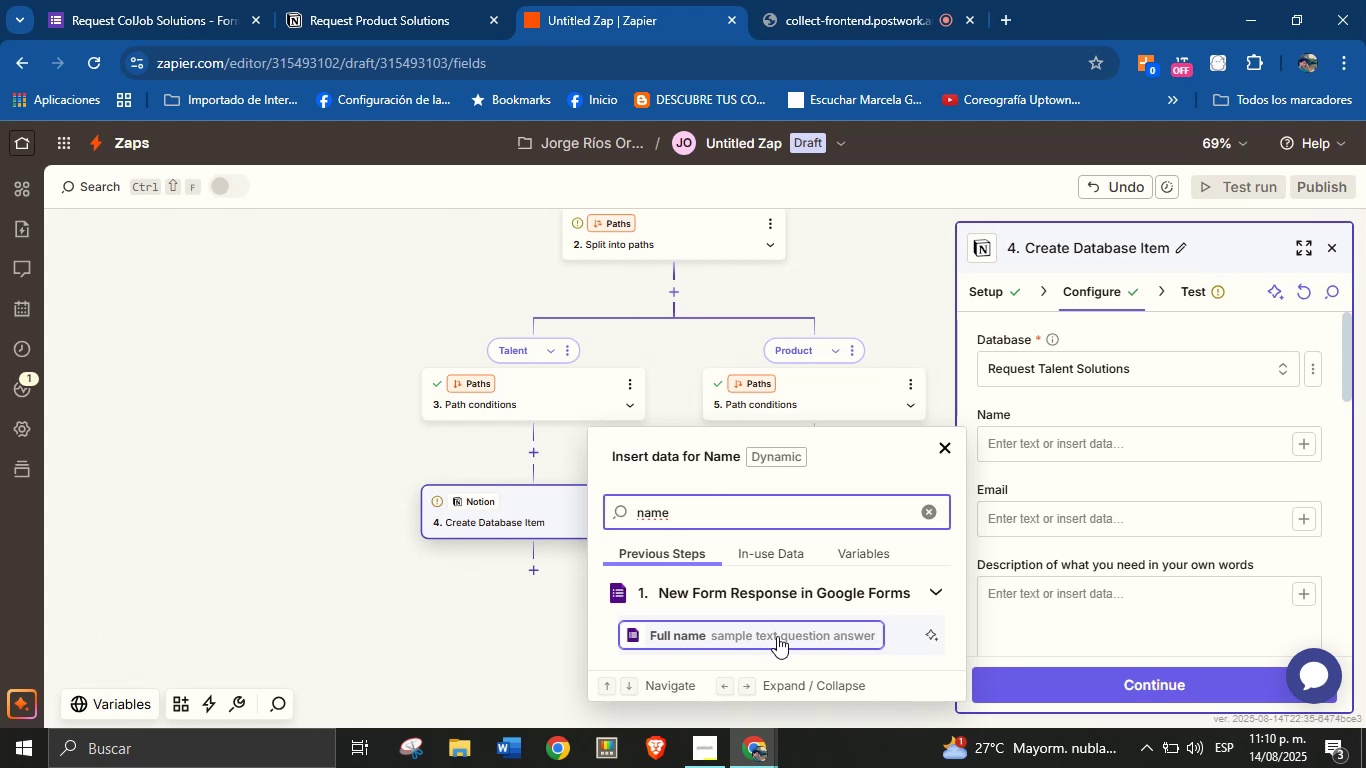 
left_click([787, 636])
 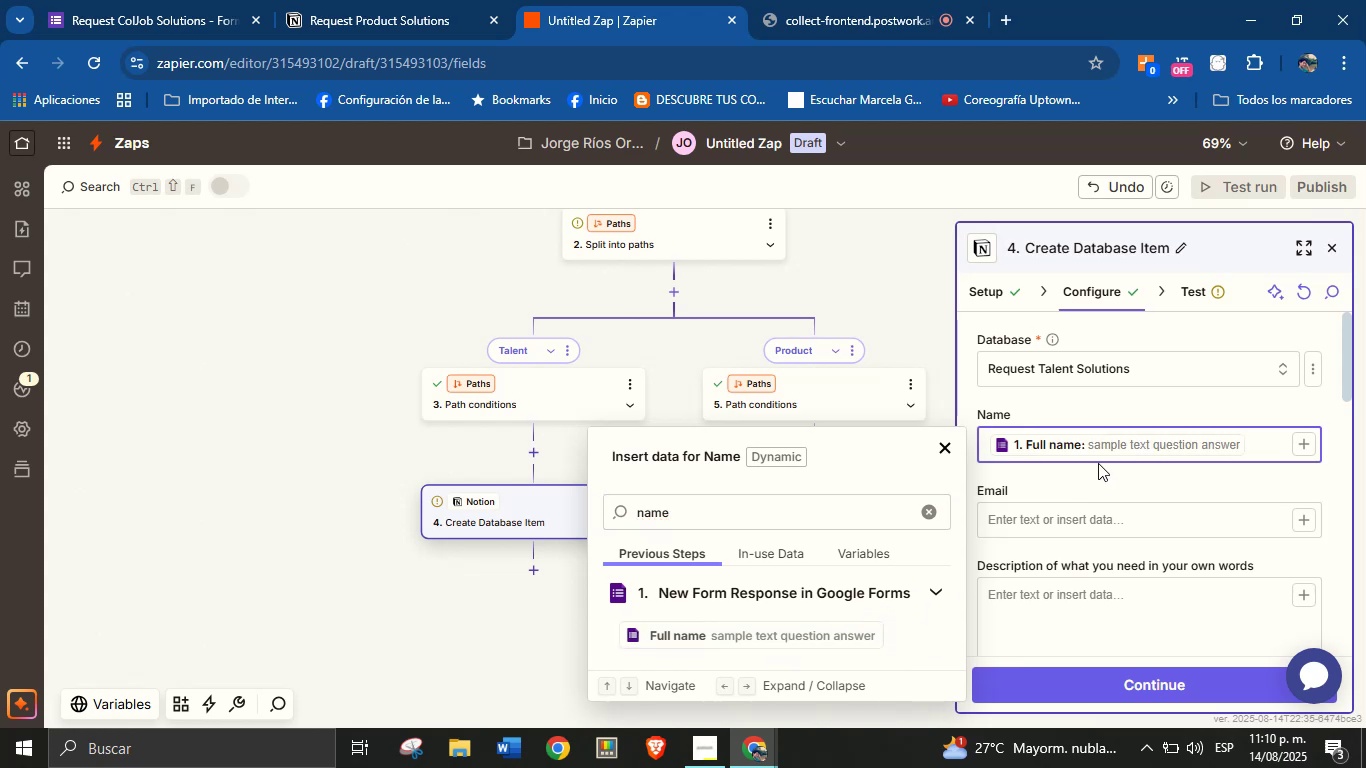 
left_click([1103, 485])
 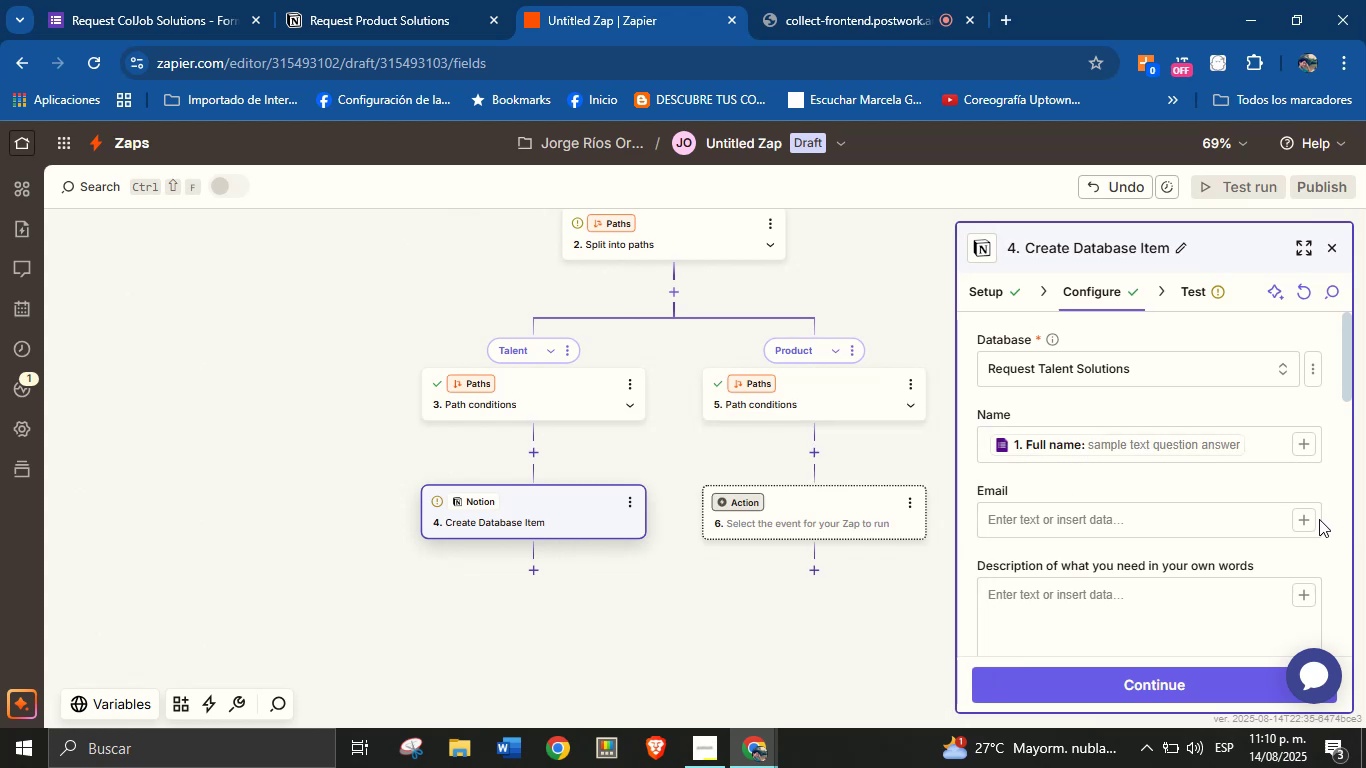 
left_click([1310, 519])
 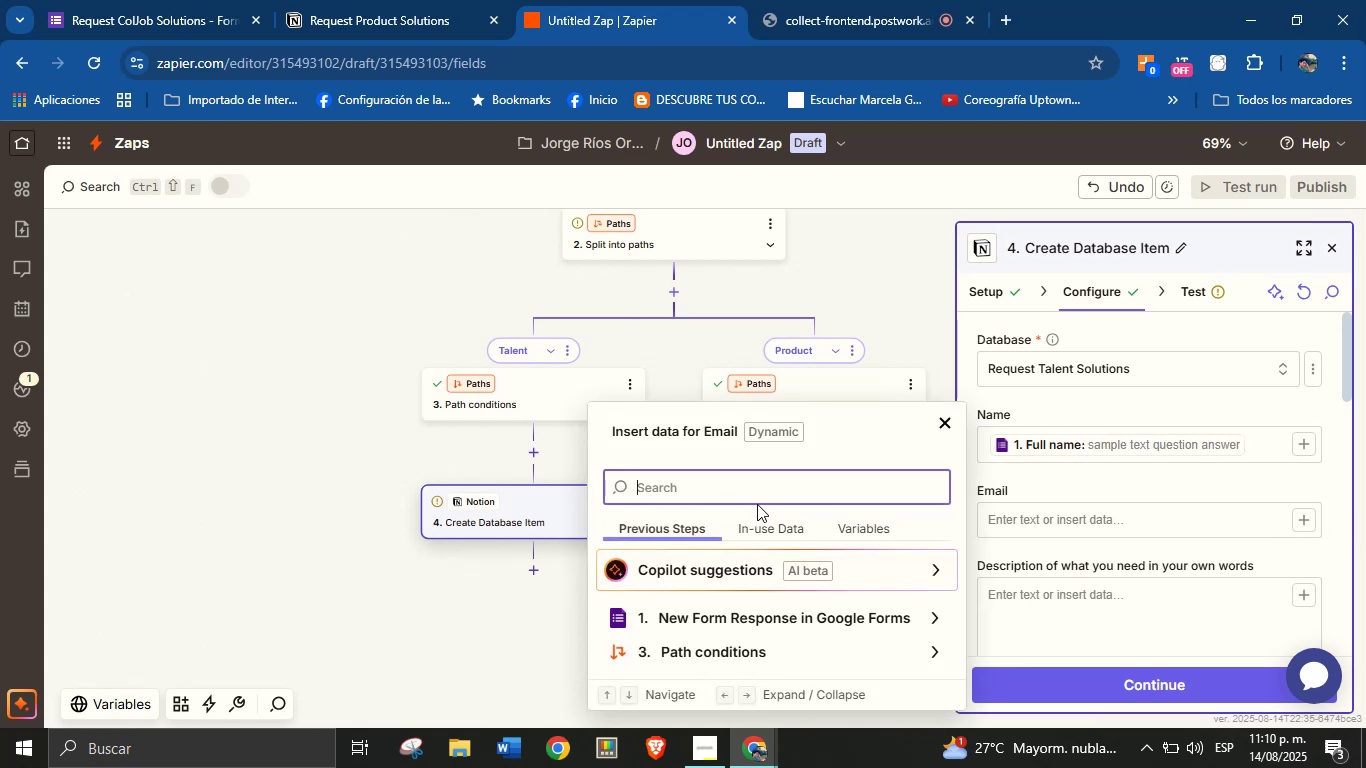 
type(em)
 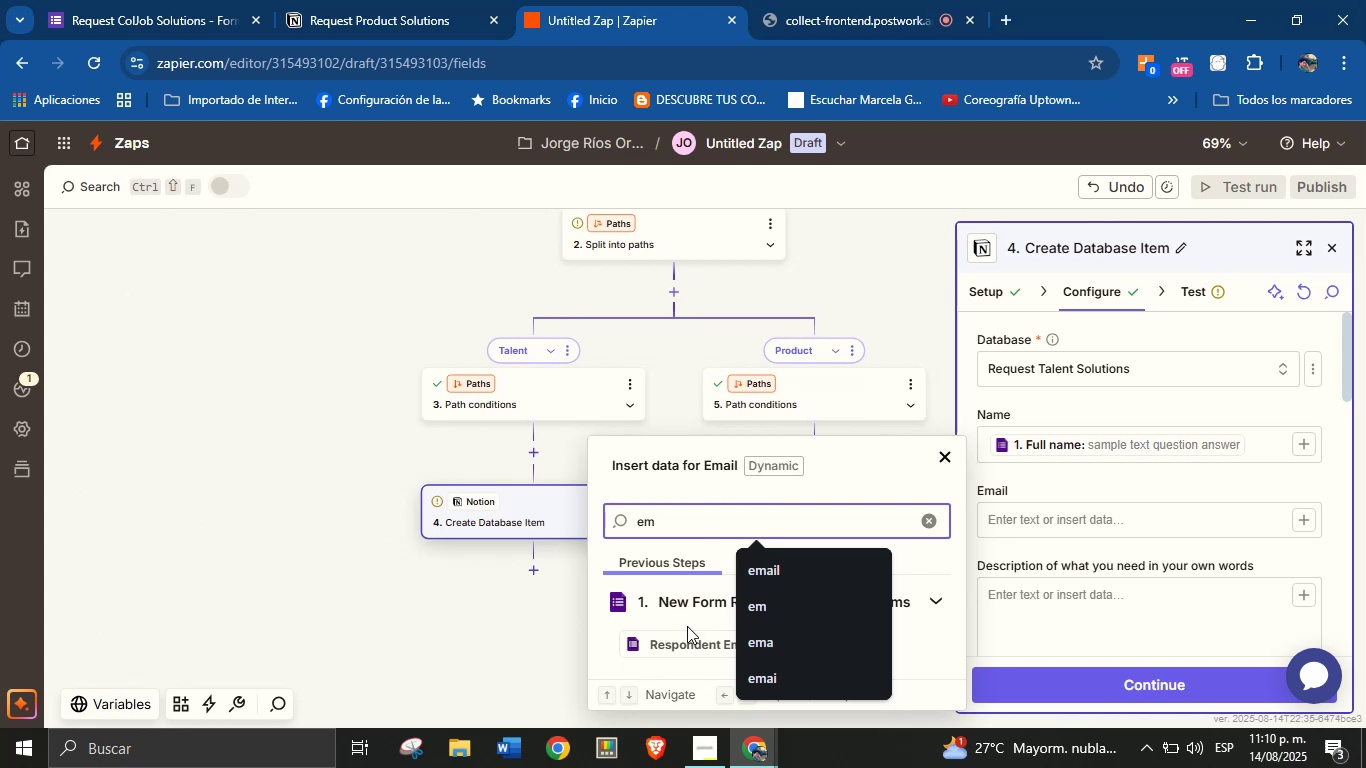 
left_click([687, 634])
 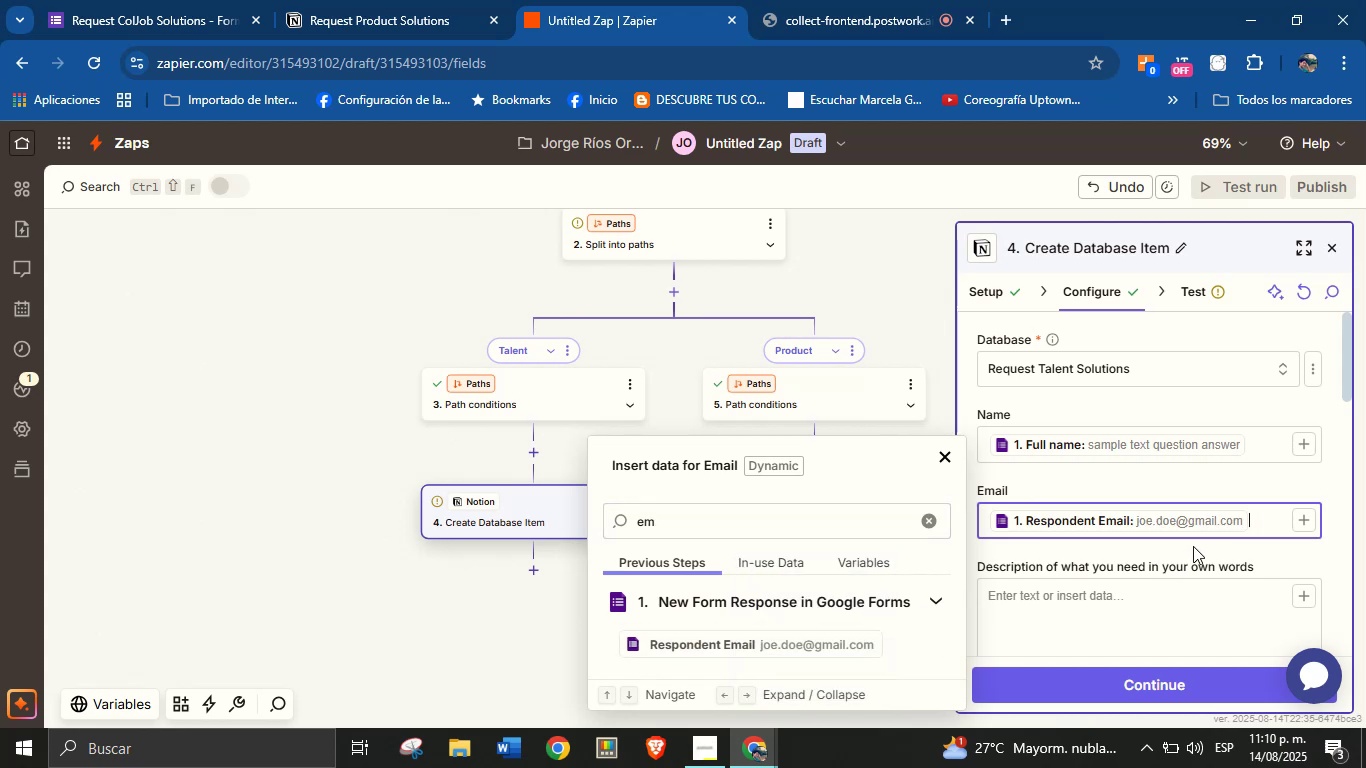 
left_click([1206, 549])
 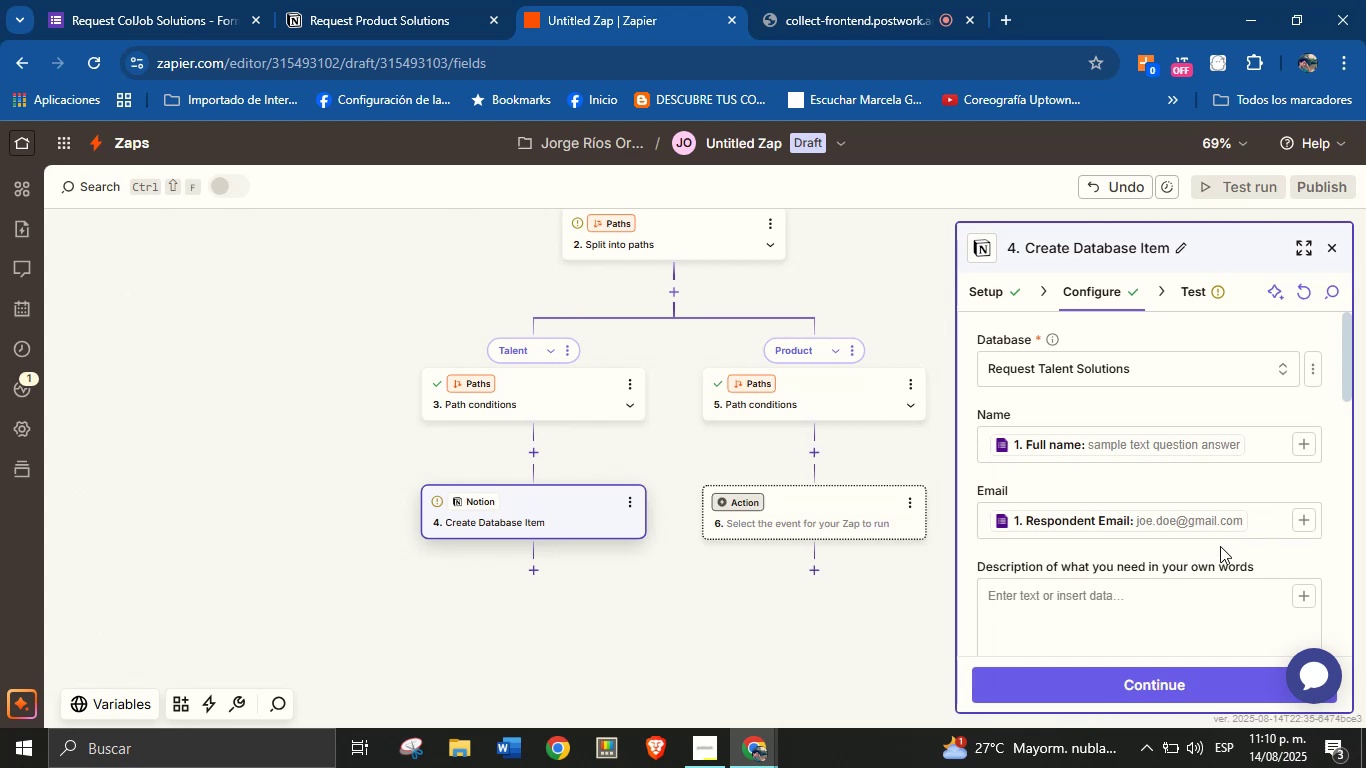 
scroll: coordinate [1226, 514], scroll_direction: down, amount: 1.0
 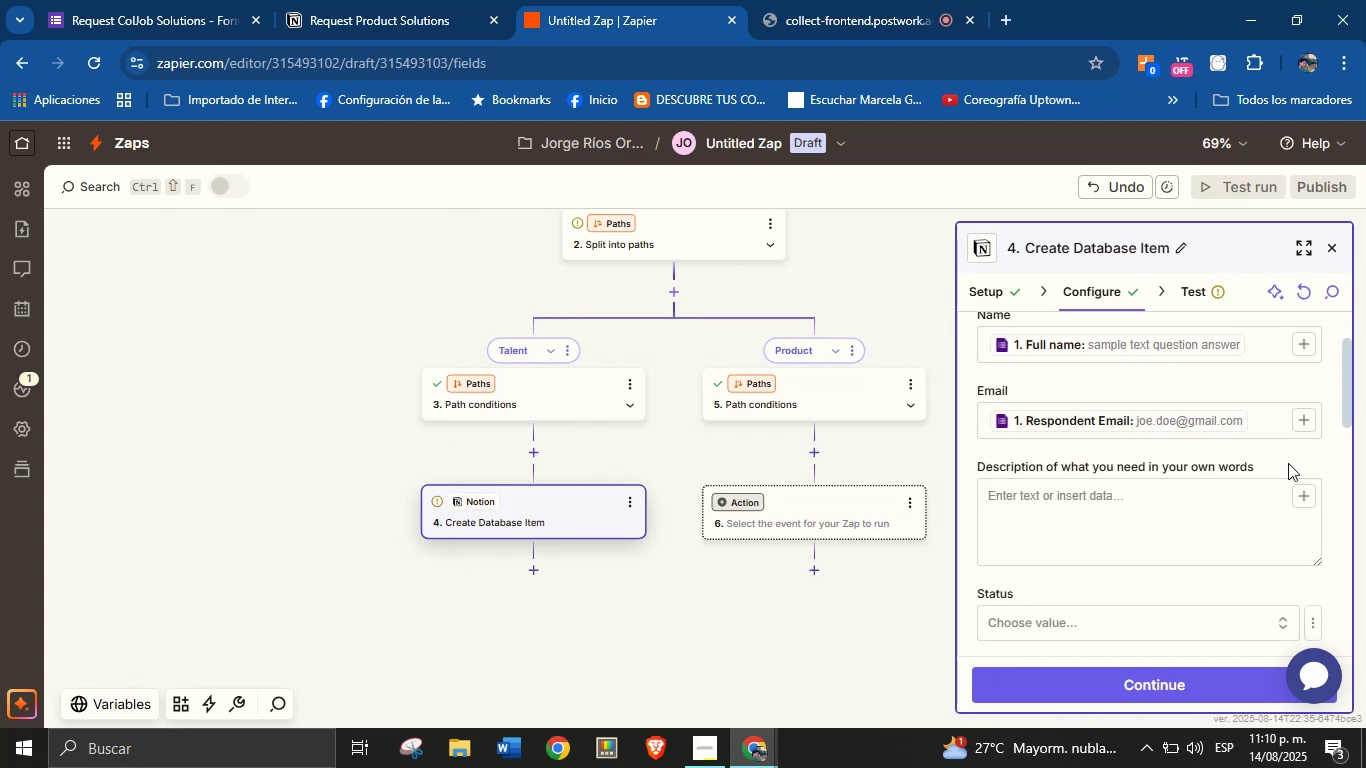 
left_click([1300, 499])
 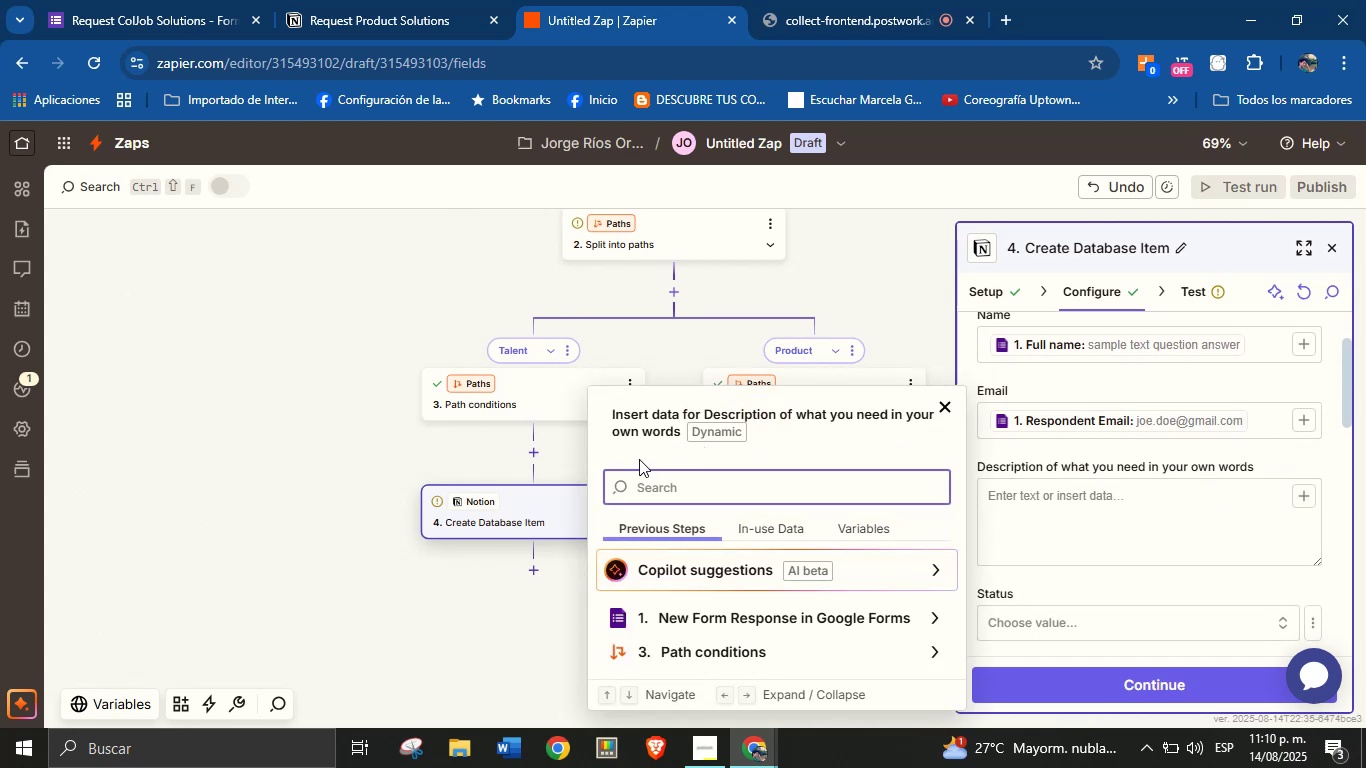 
type(des)
 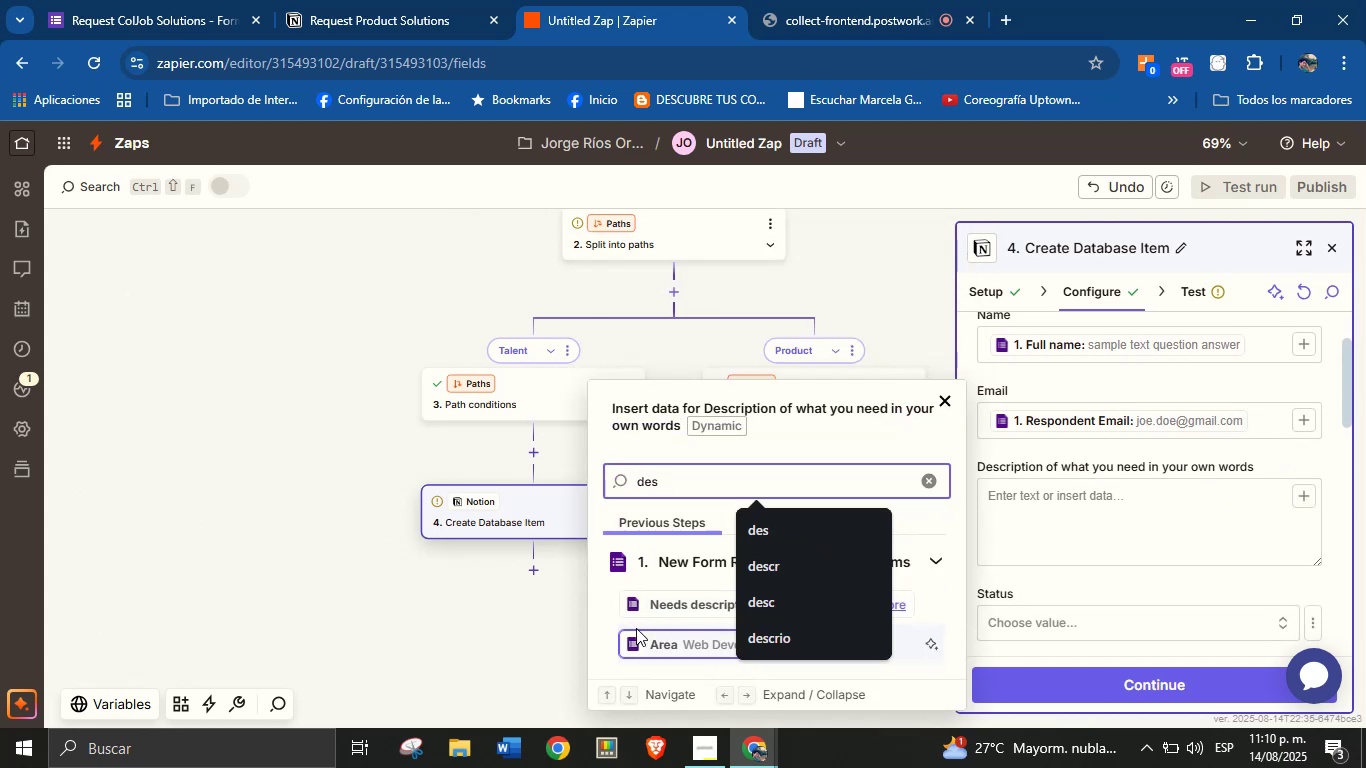 
left_click([609, 616])
 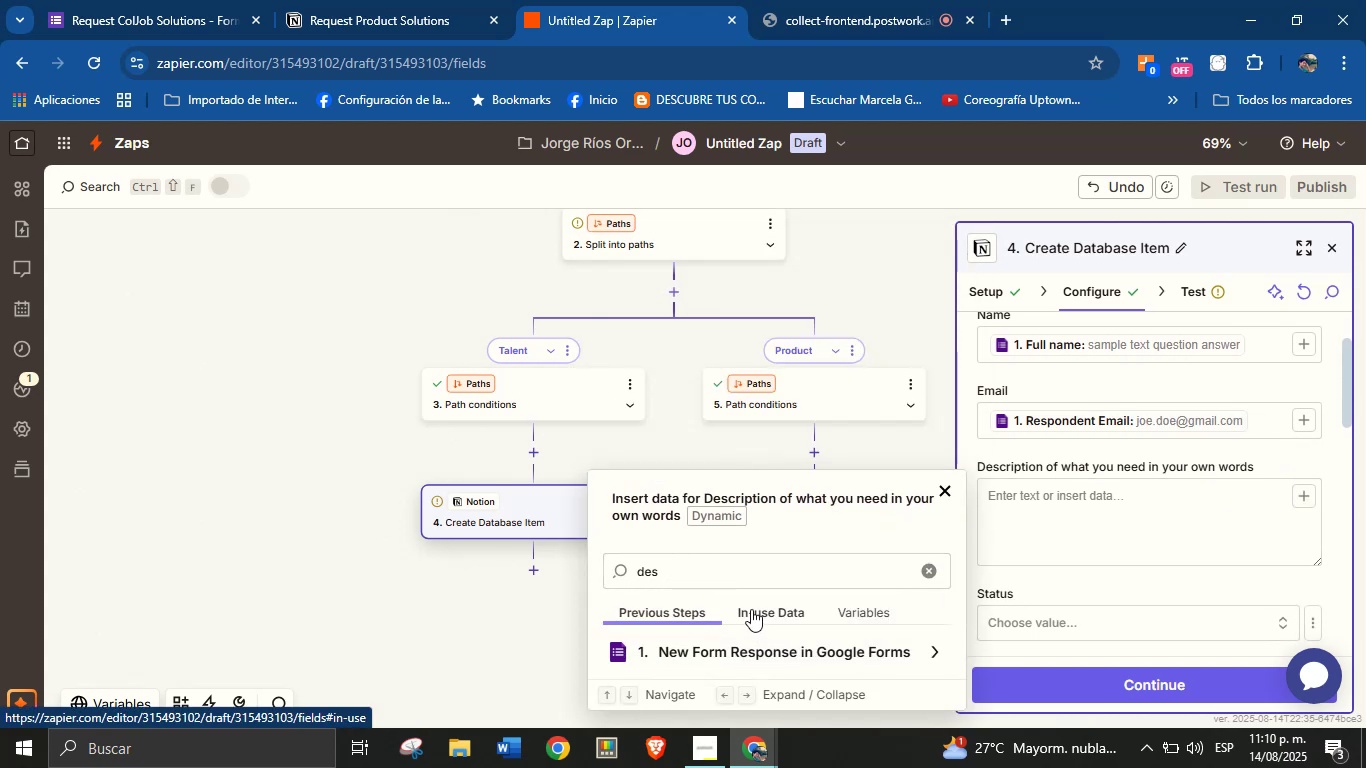 
scroll: coordinate [792, 569], scroll_direction: down, amount: 1.0
 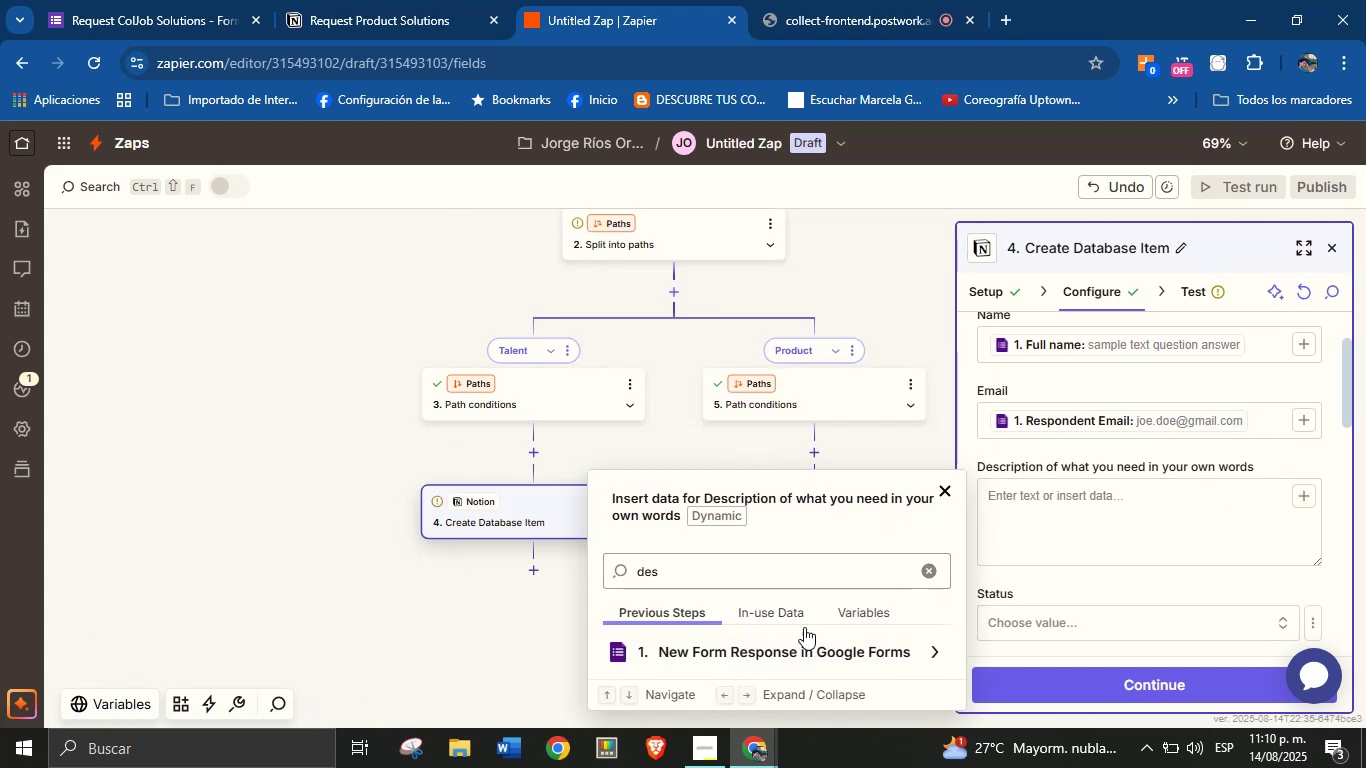 
left_click([824, 652])
 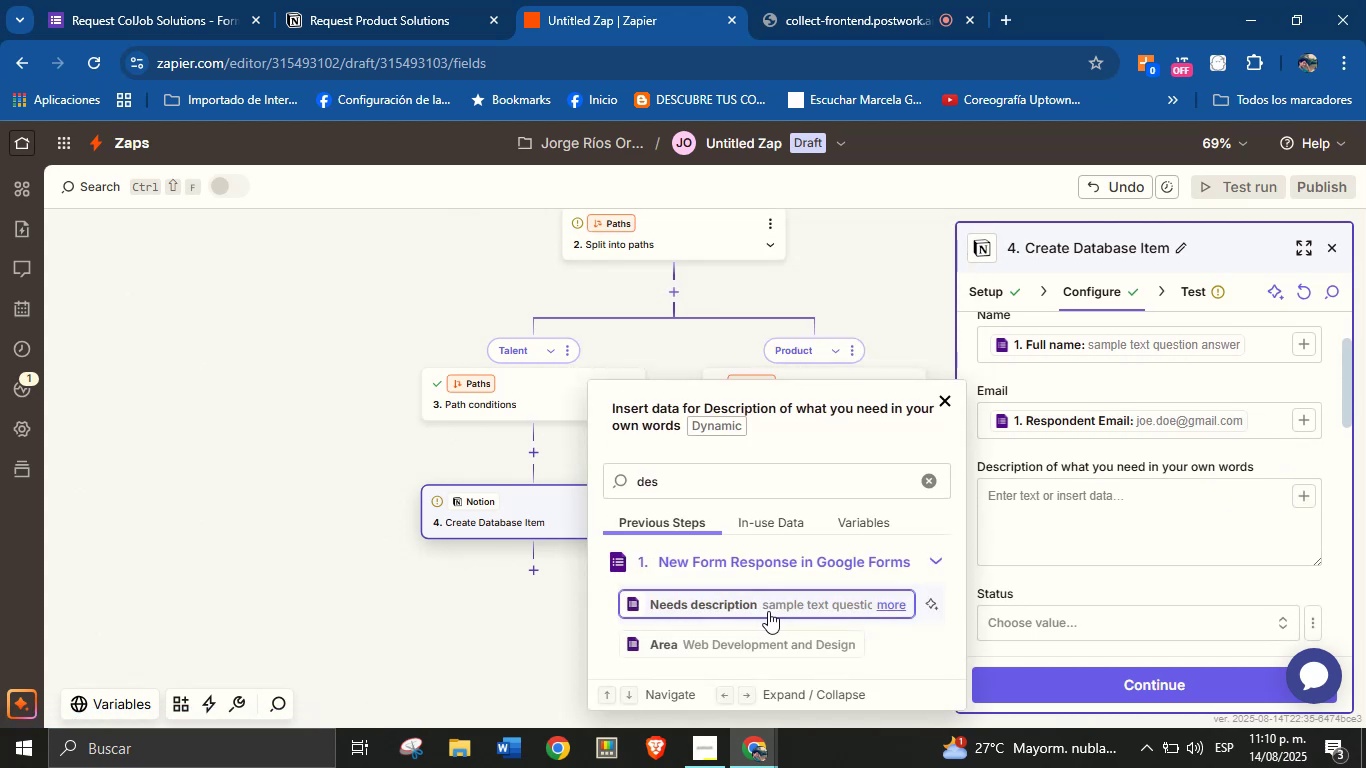 
left_click([768, 609])
 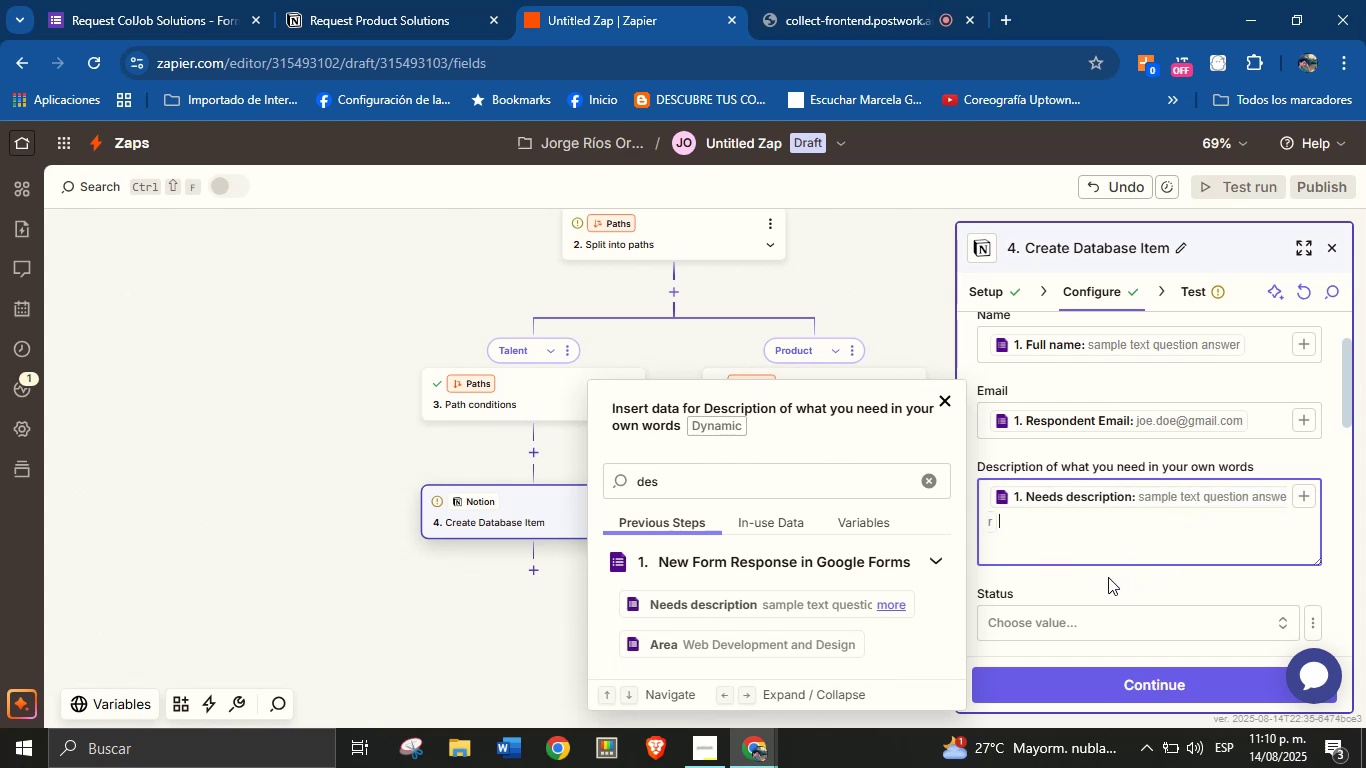 
left_click([1108, 577])
 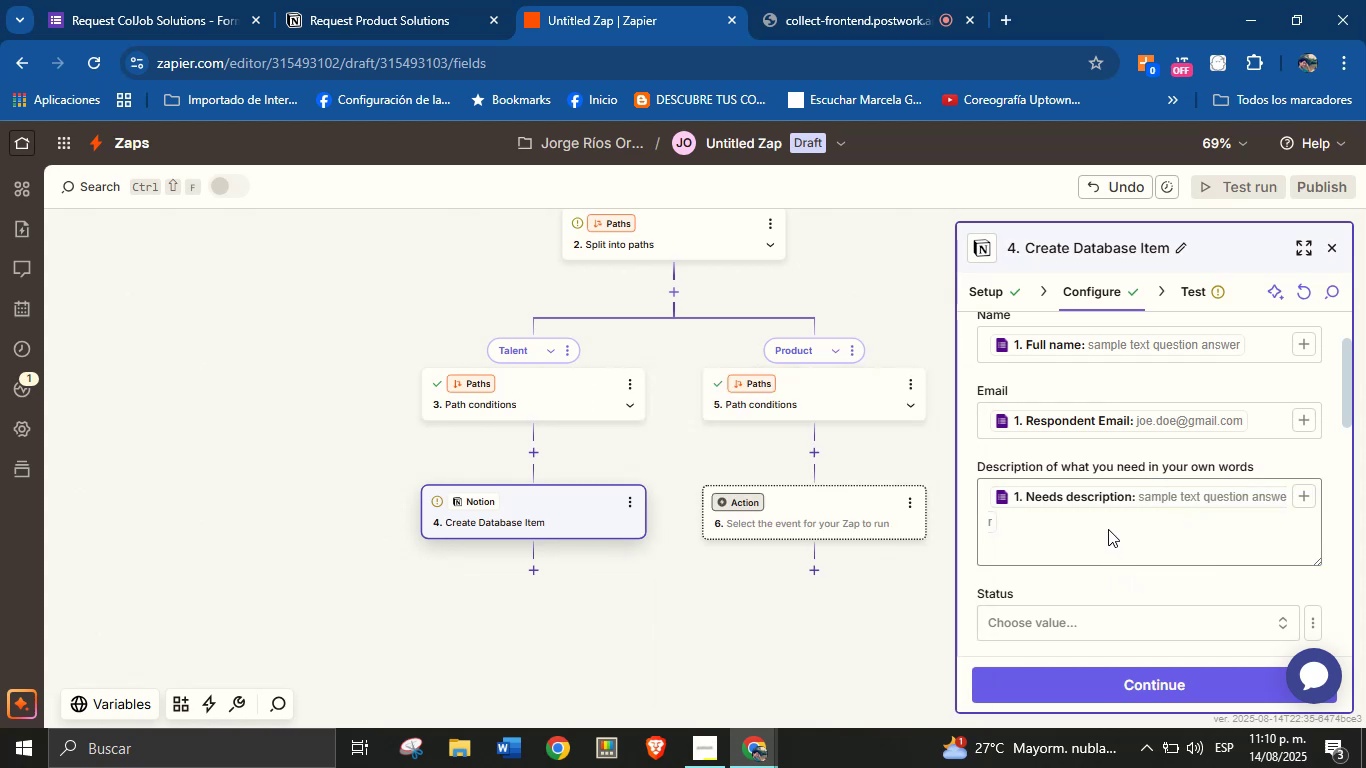 
scroll: coordinate [1112, 487], scroll_direction: down, amount: 1.0
 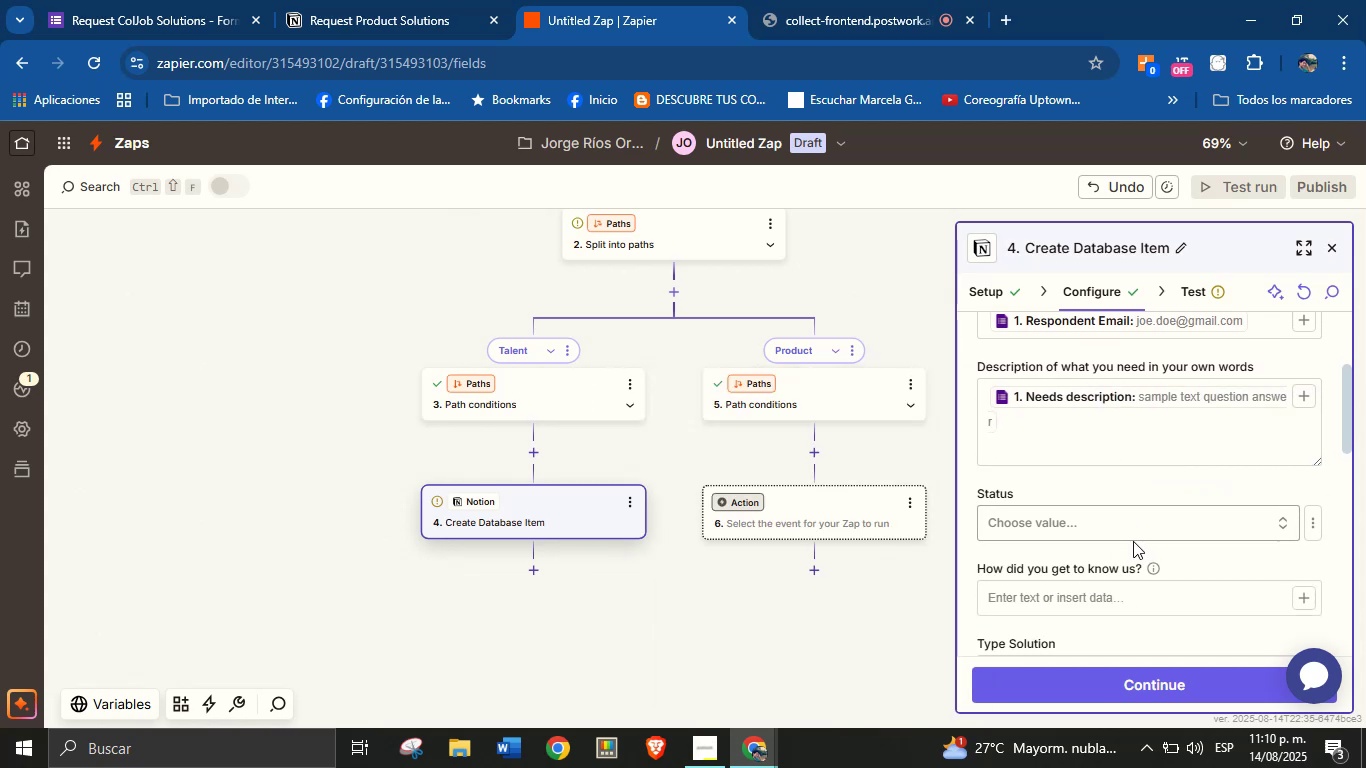 
left_click([1156, 539])
 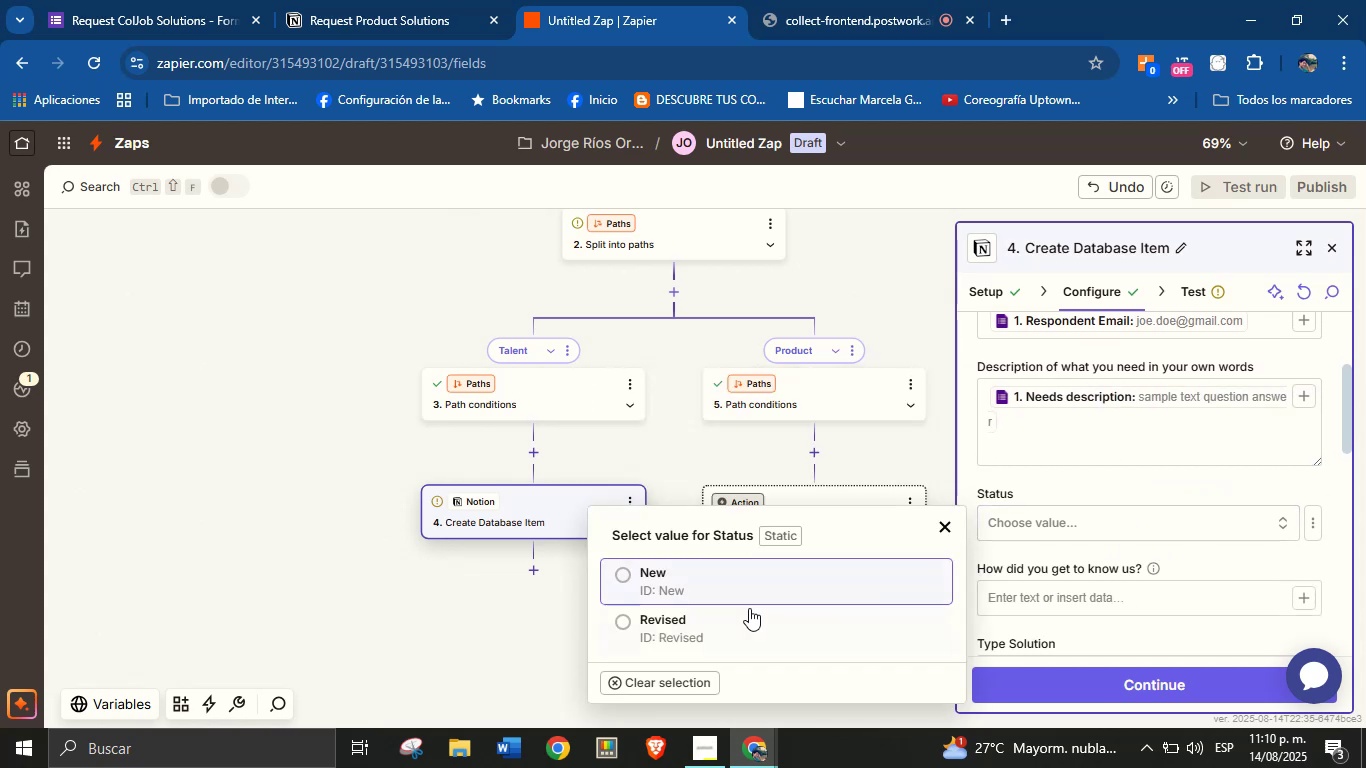 
left_click([745, 591])
 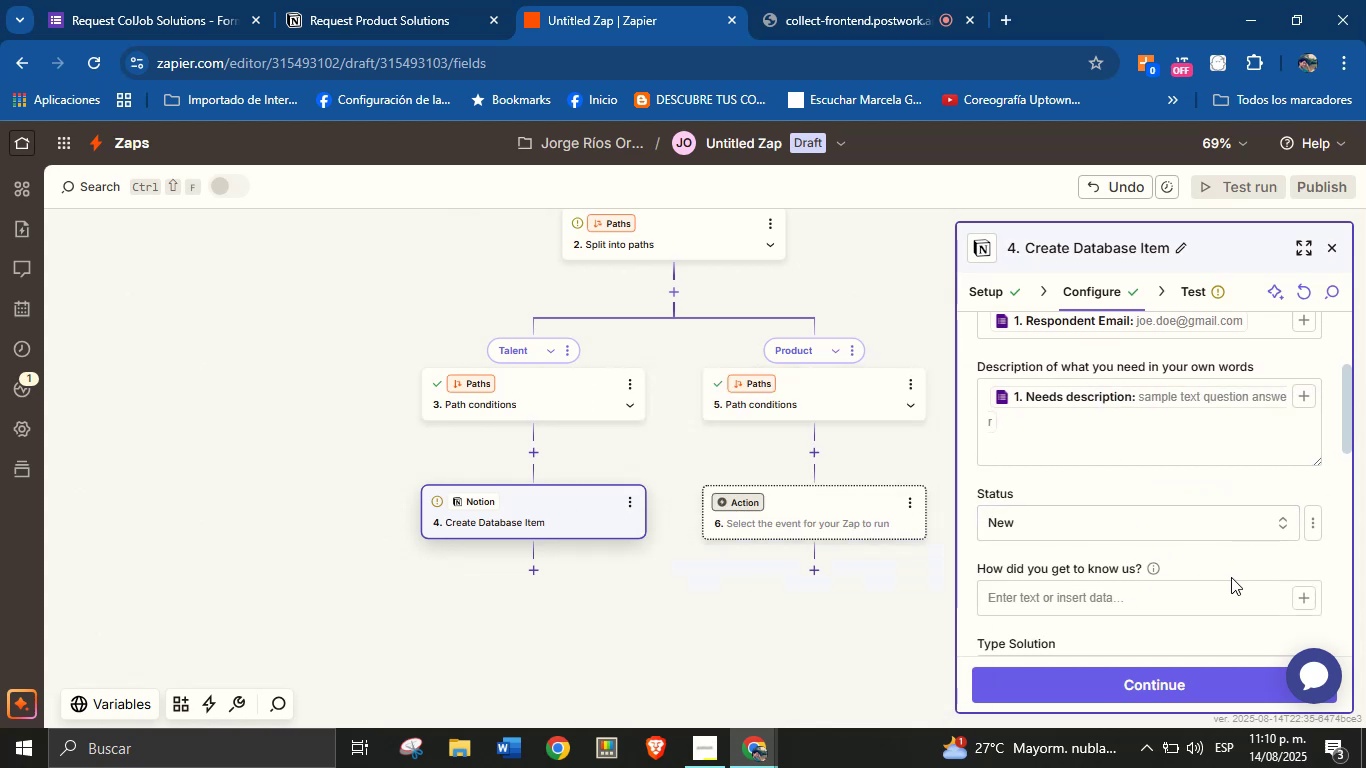 
left_click([1242, 563])
 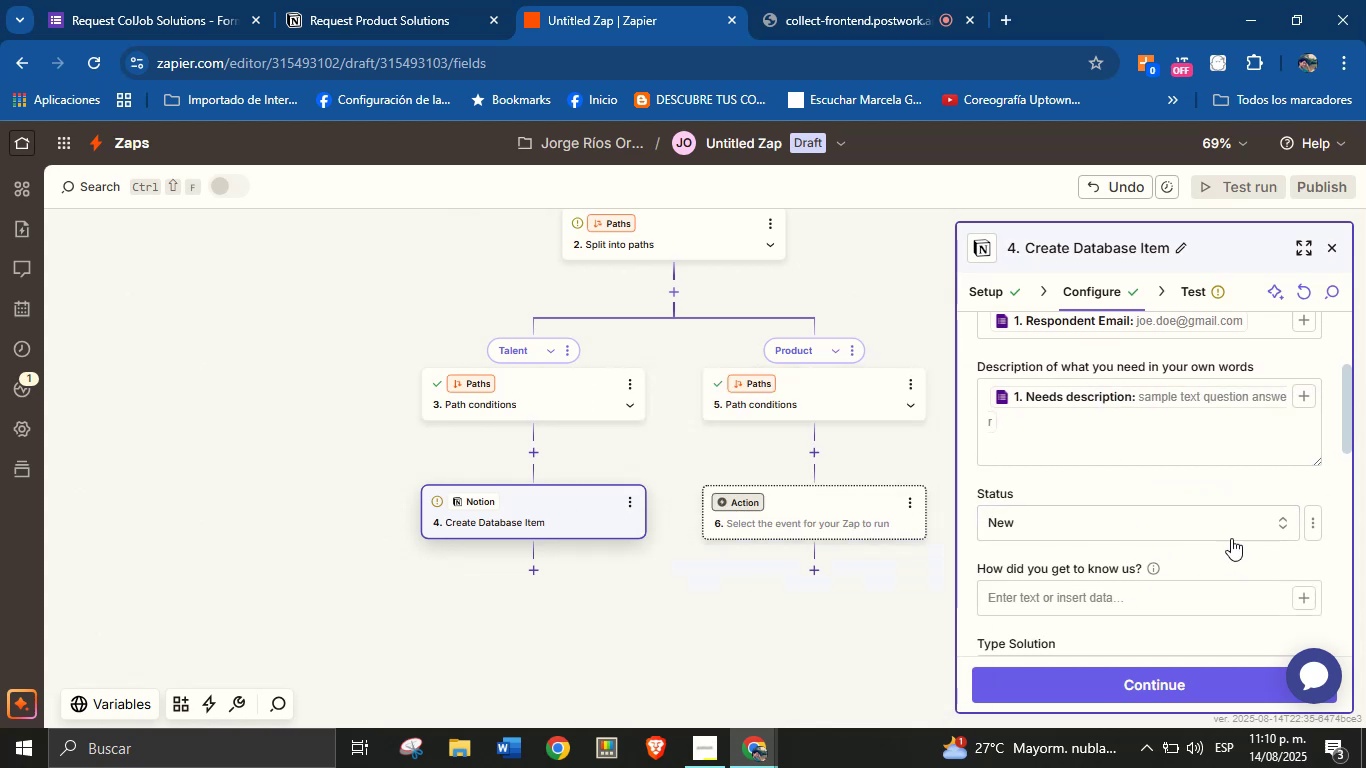 
scroll: coordinate [1165, 531], scroll_direction: up, amount: 1.0
 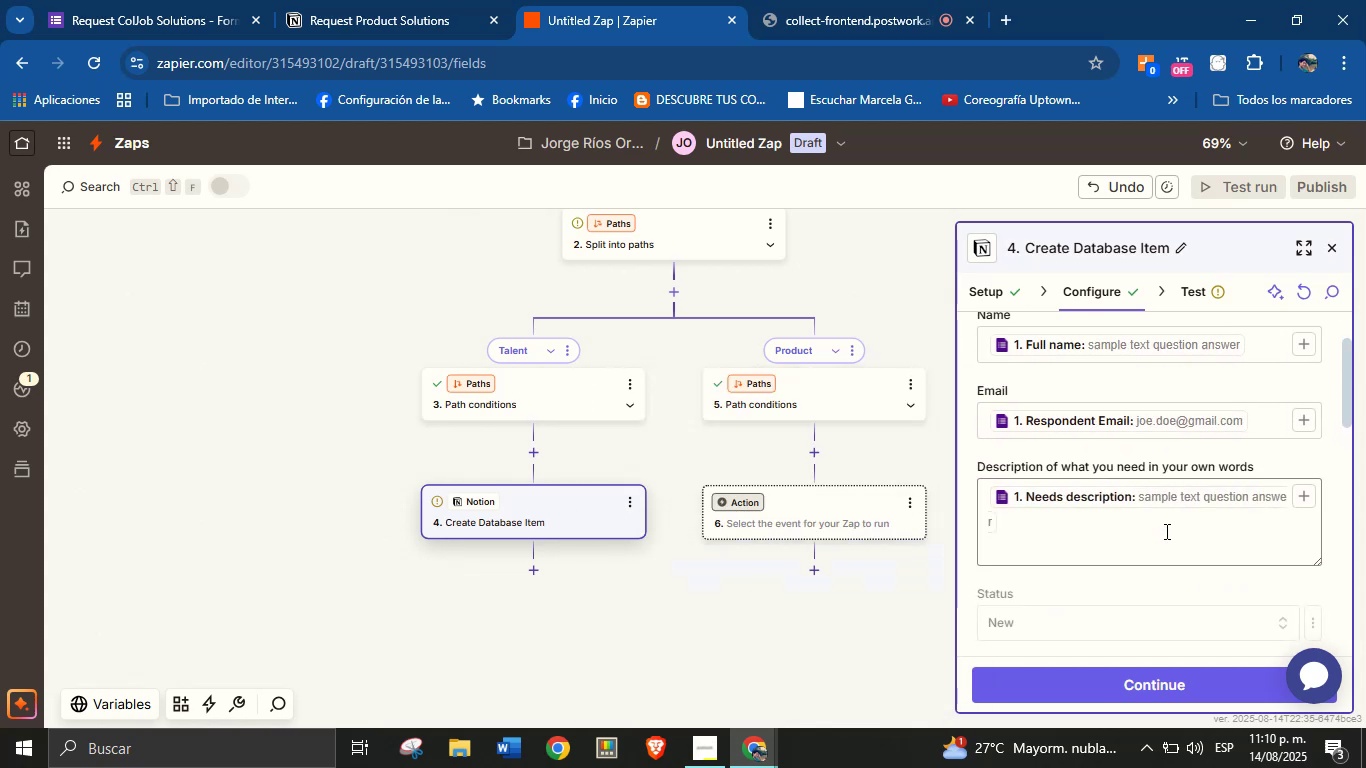 
scroll: coordinate [1165, 532], scroll_direction: down, amount: 2.0
 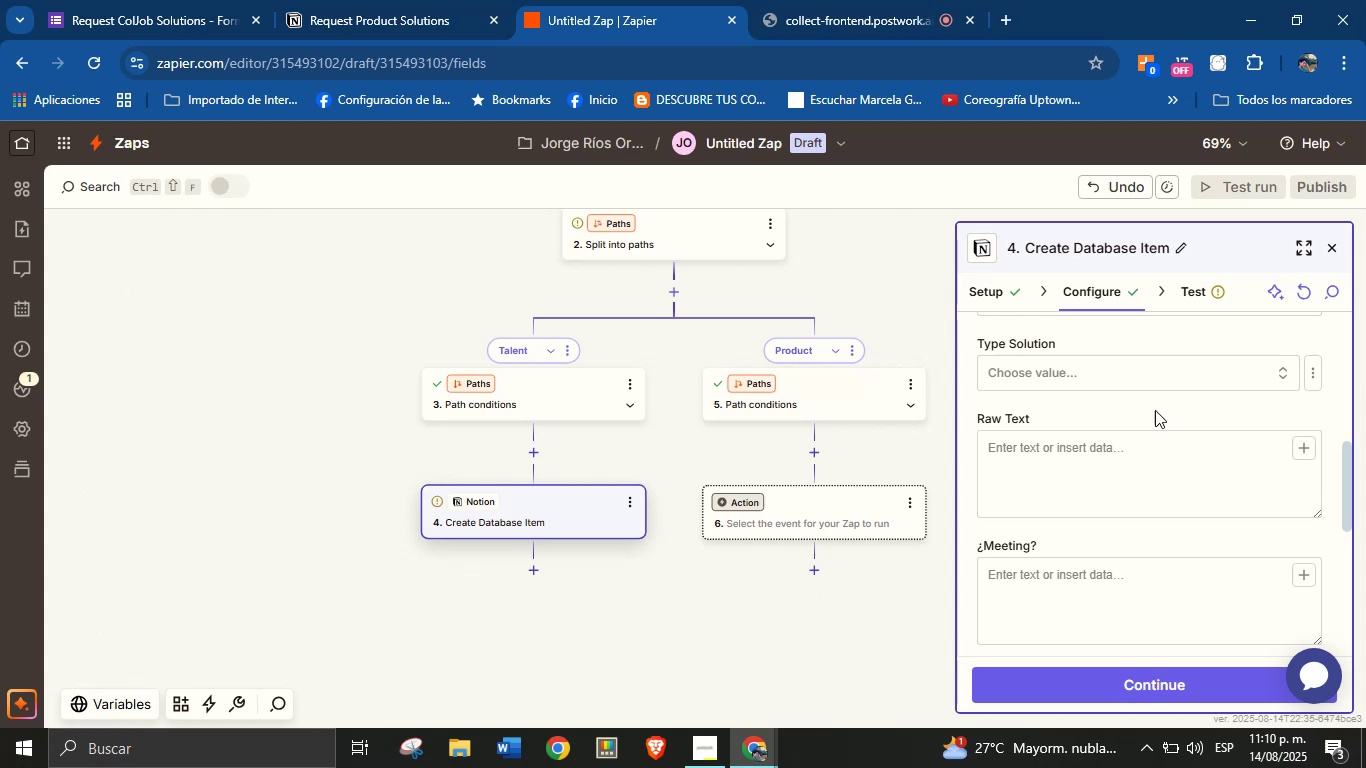 
left_click([1155, 364])
 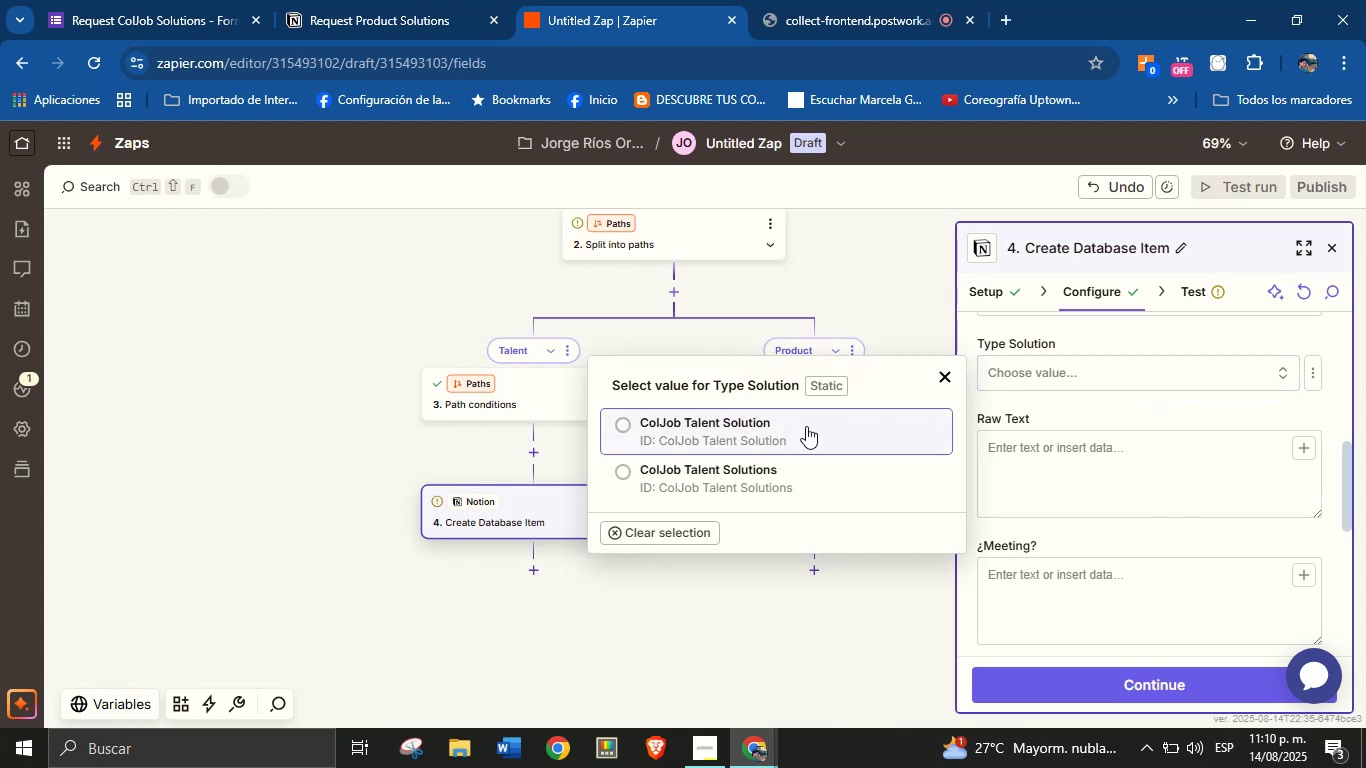 
left_click([796, 426])
 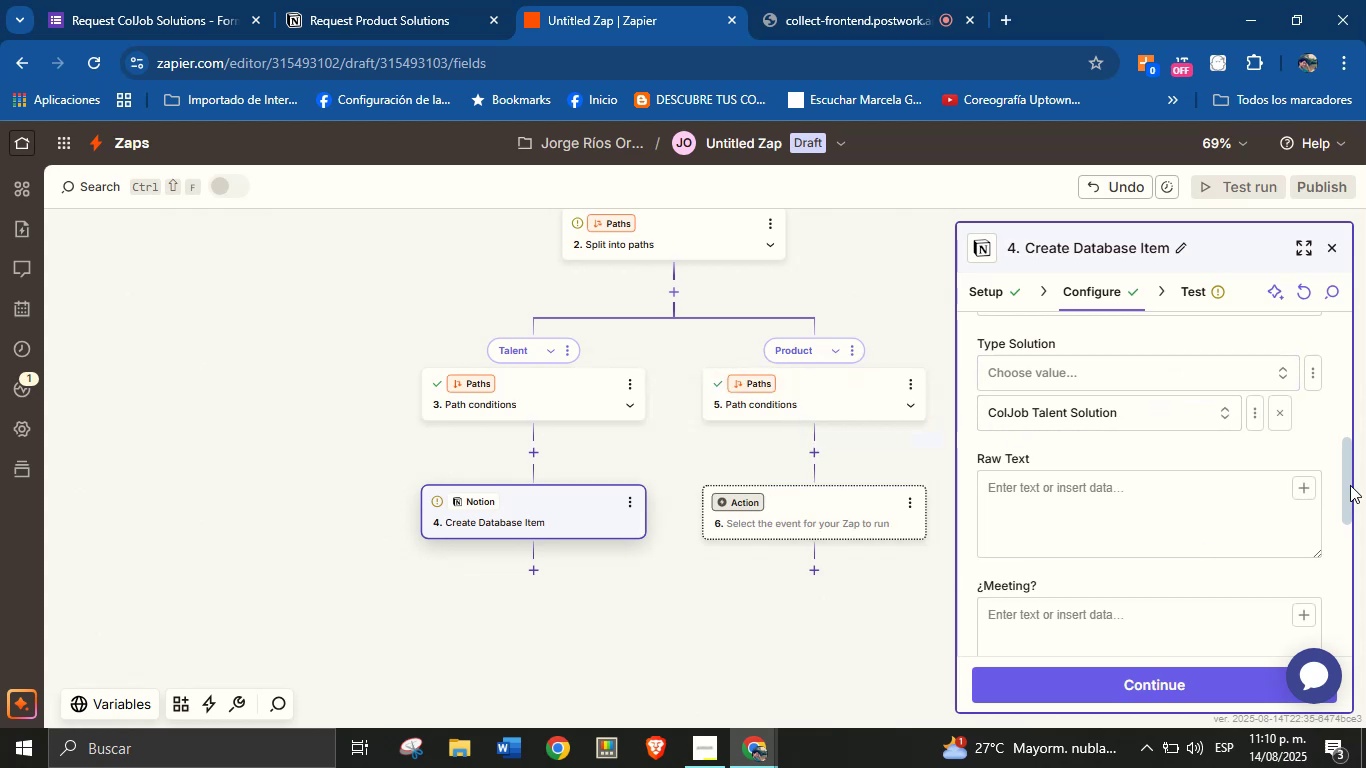 
left_click_drag(start_coordinate=[1347, 467], to_coordinate=[1347, 514])
 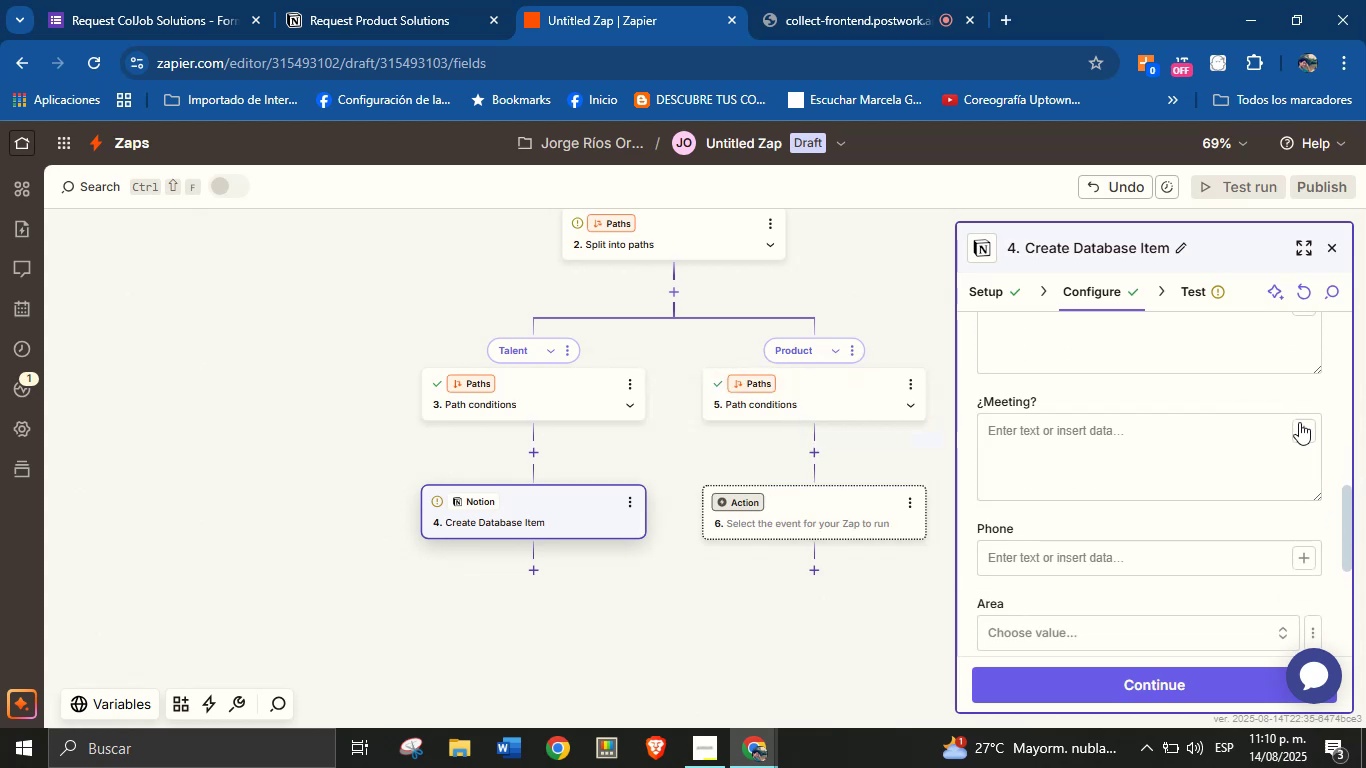 
left_click([1299, 428])
 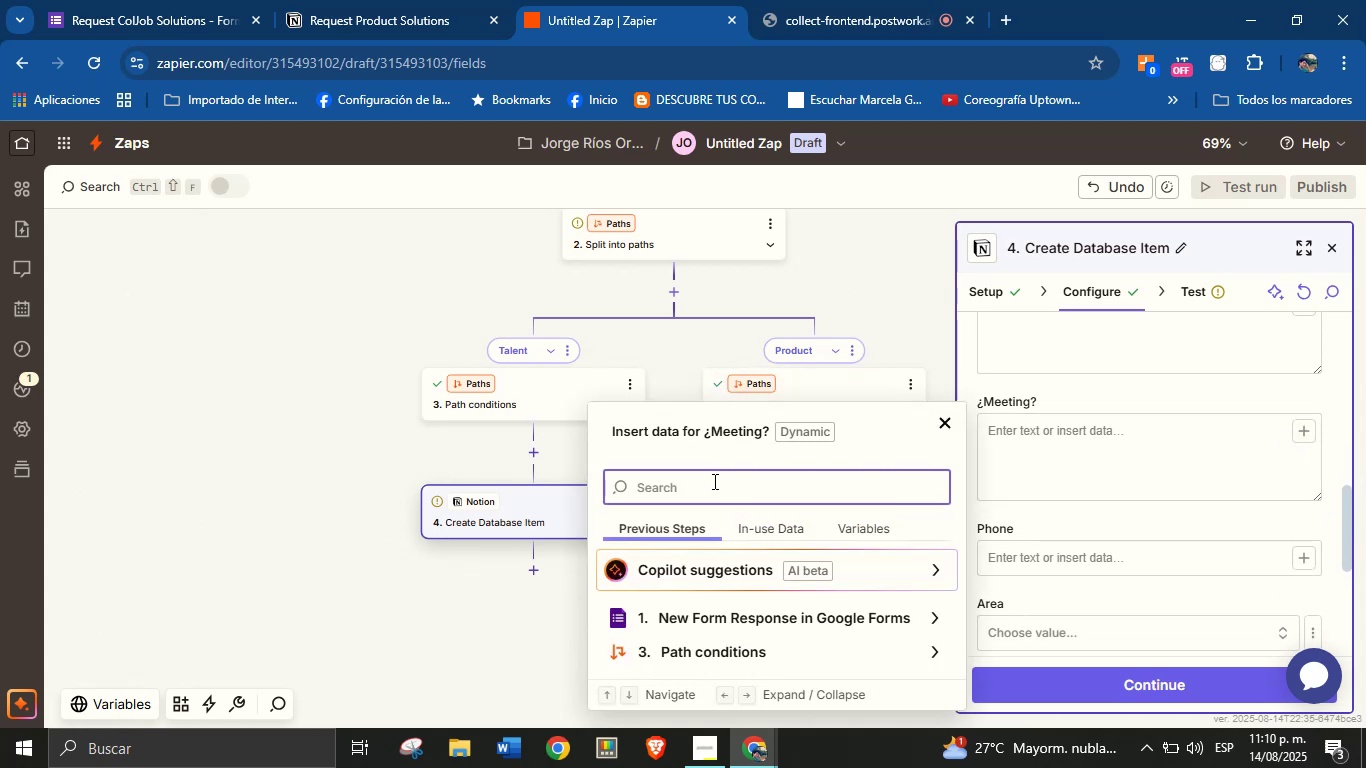 
type(meet)
 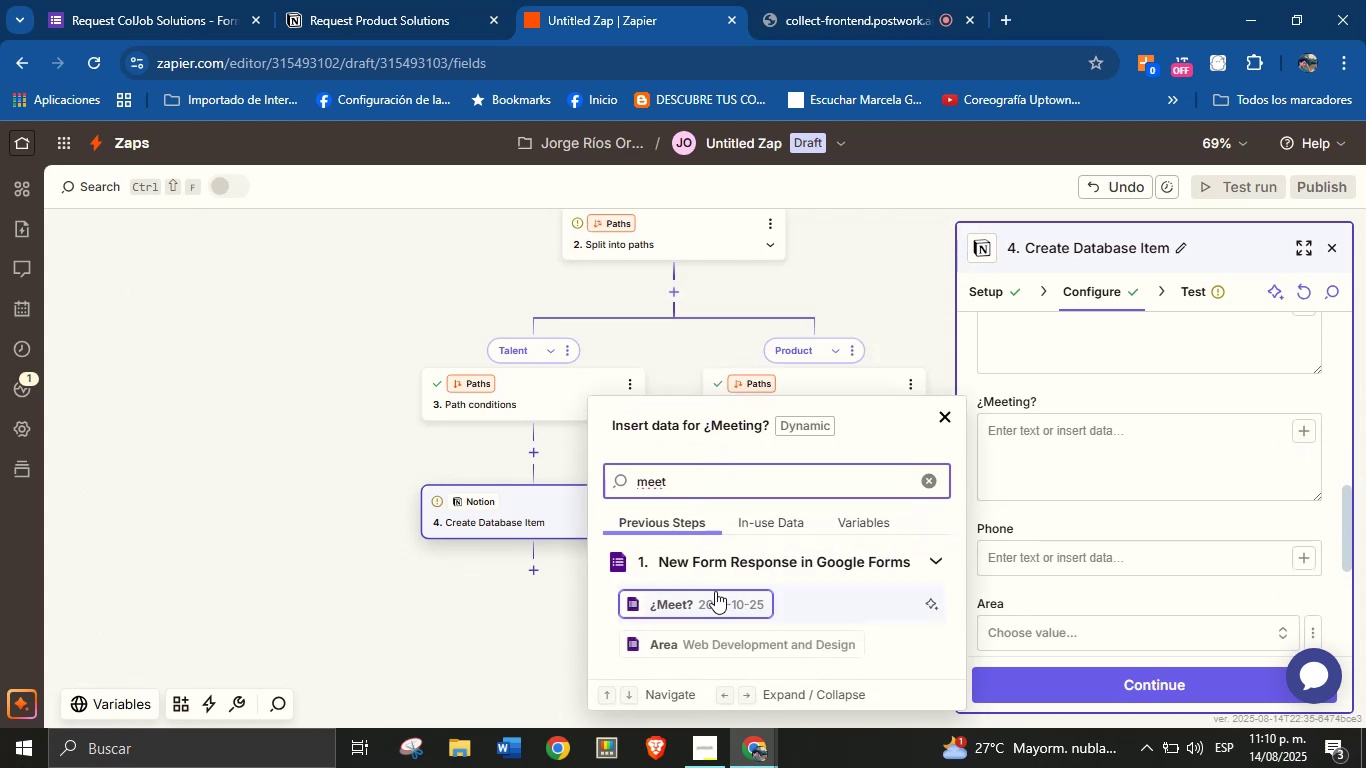 
left_click([716, 595])
 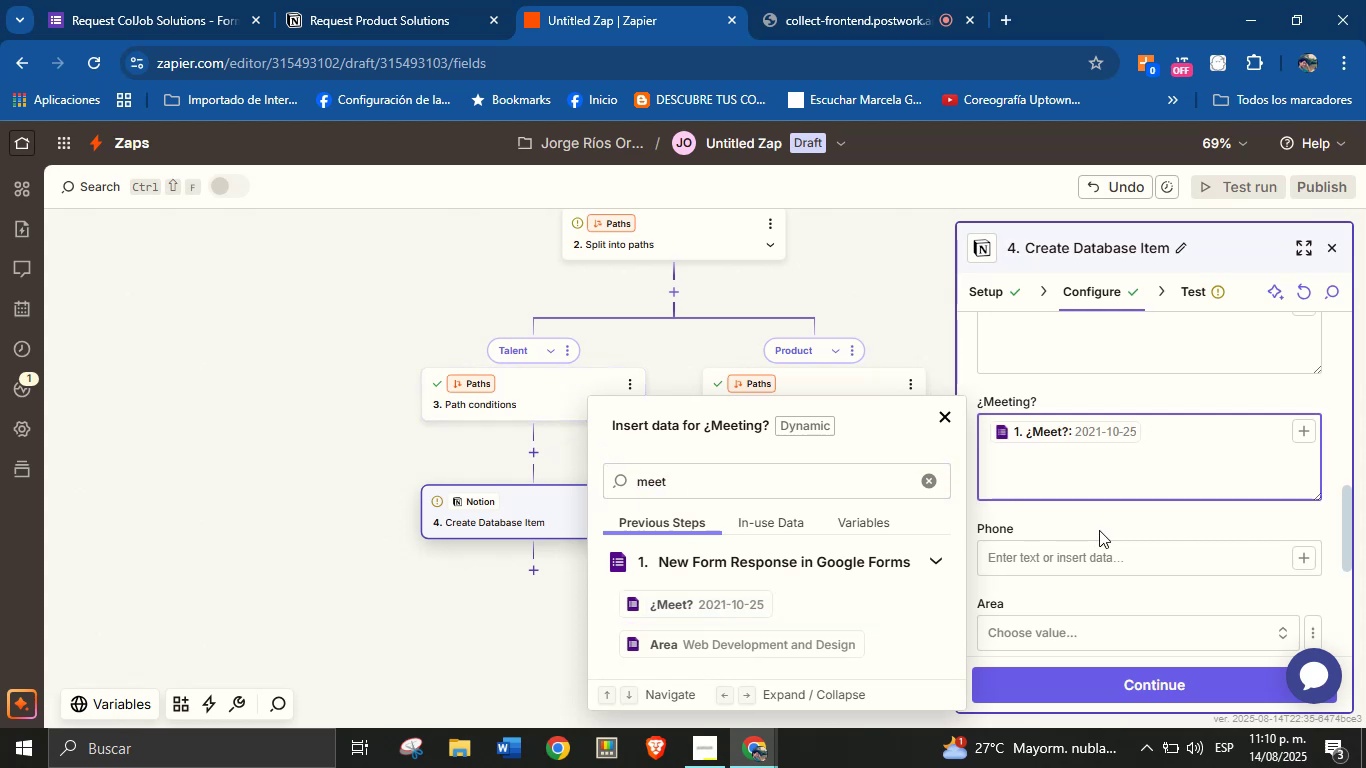 
left_click([1108, 521])
 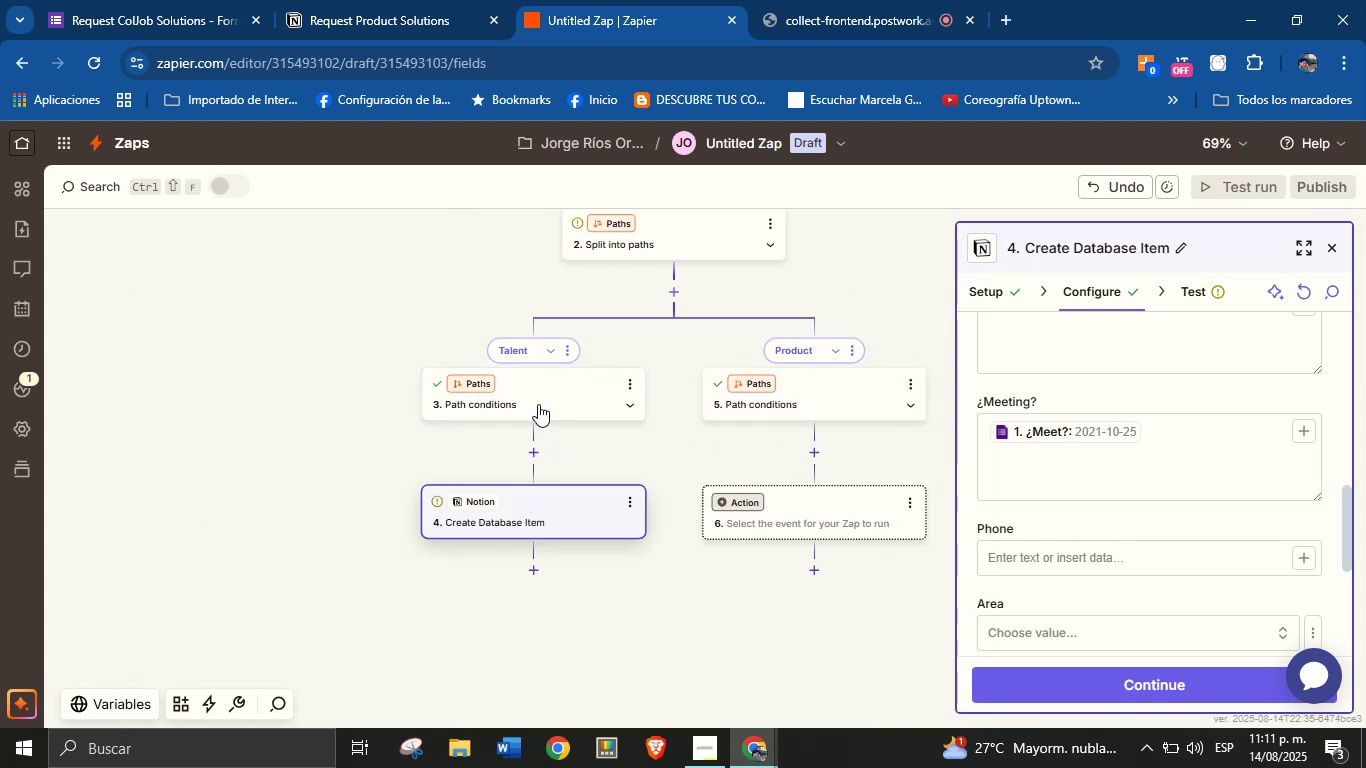 
left_click([538, 404])
 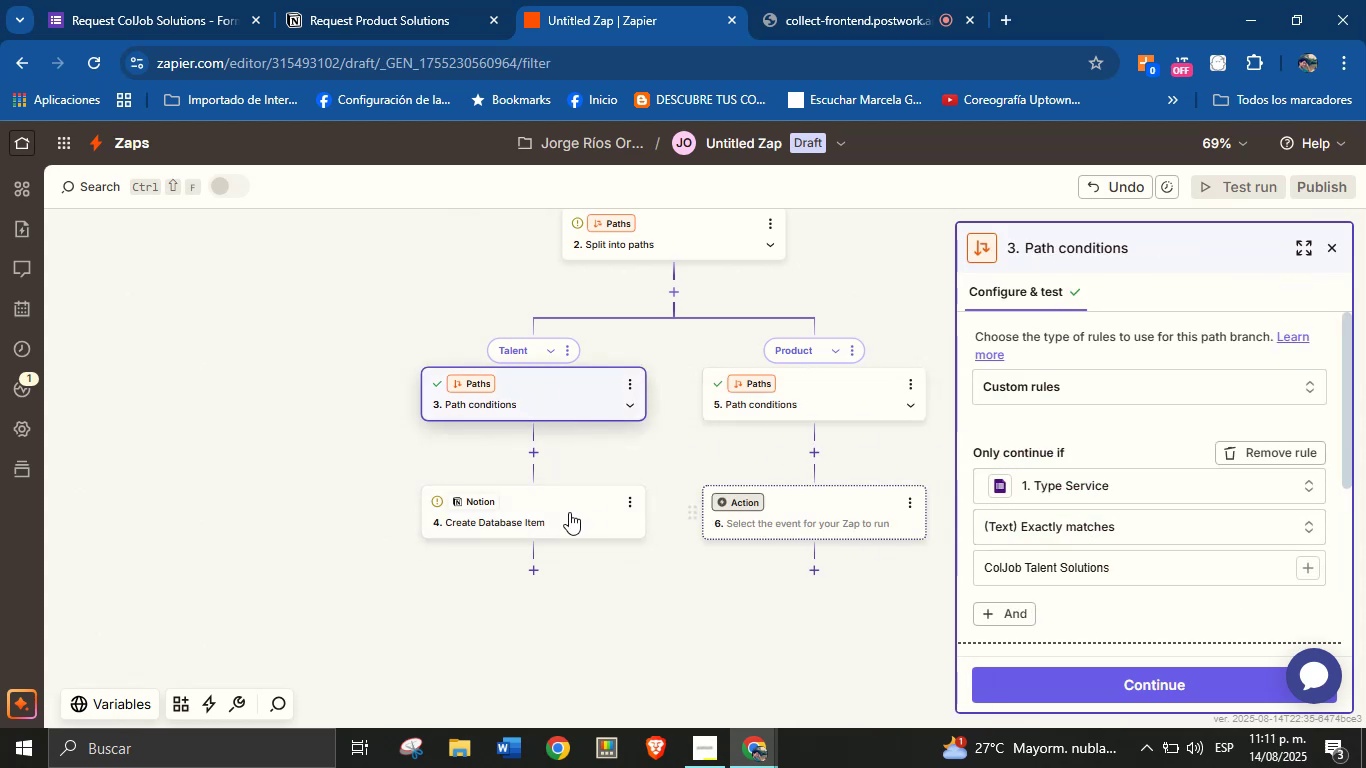 
left_click([553, 512])
 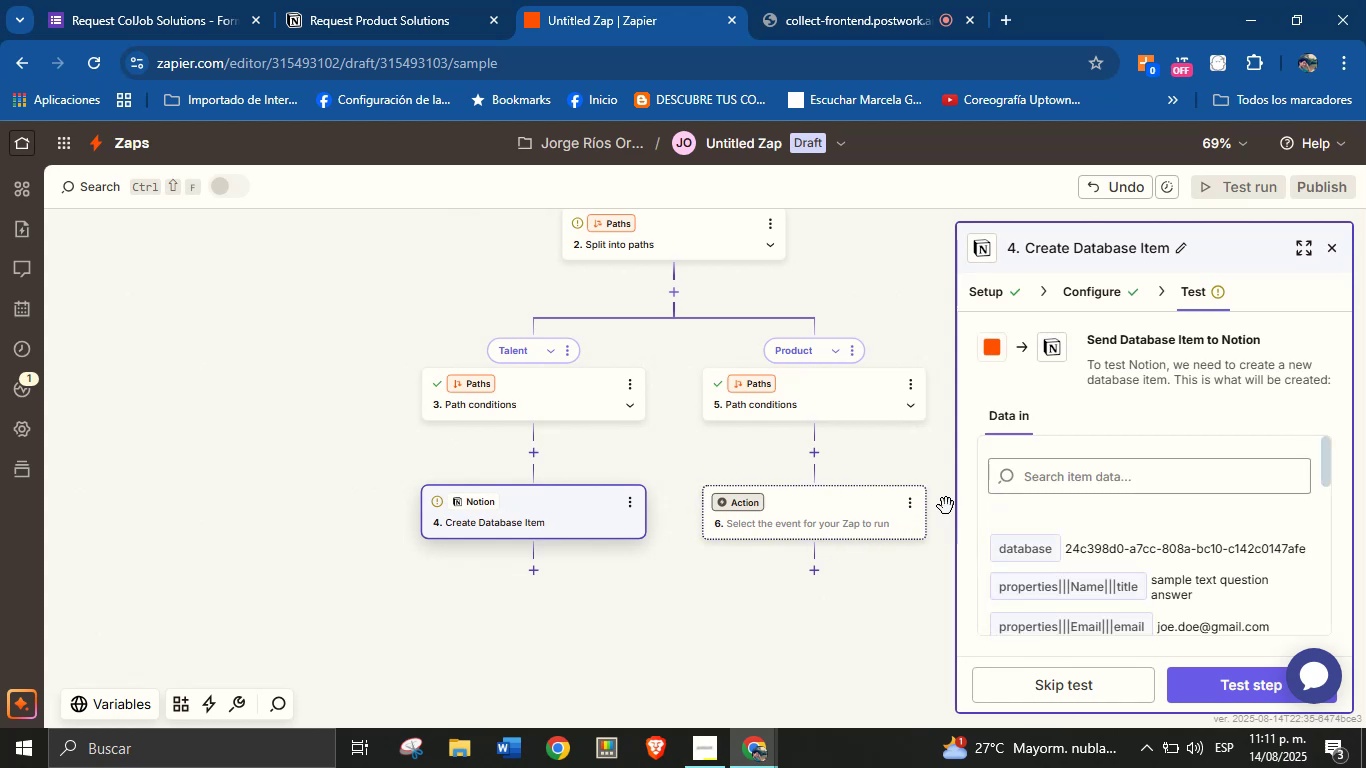 
left_click([1089, 286])
 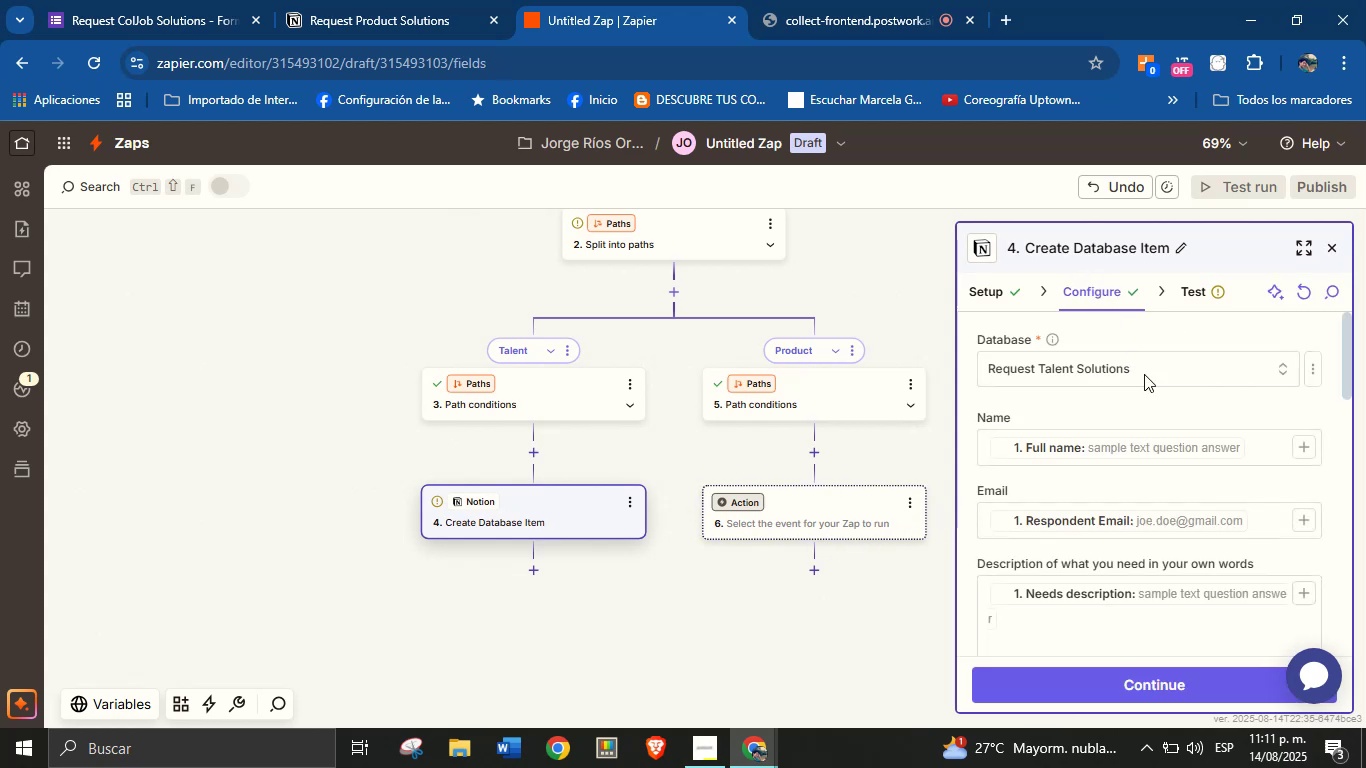 
scroll: coordinate [1166, 467], scroll_direction: down, amount: 2.0
 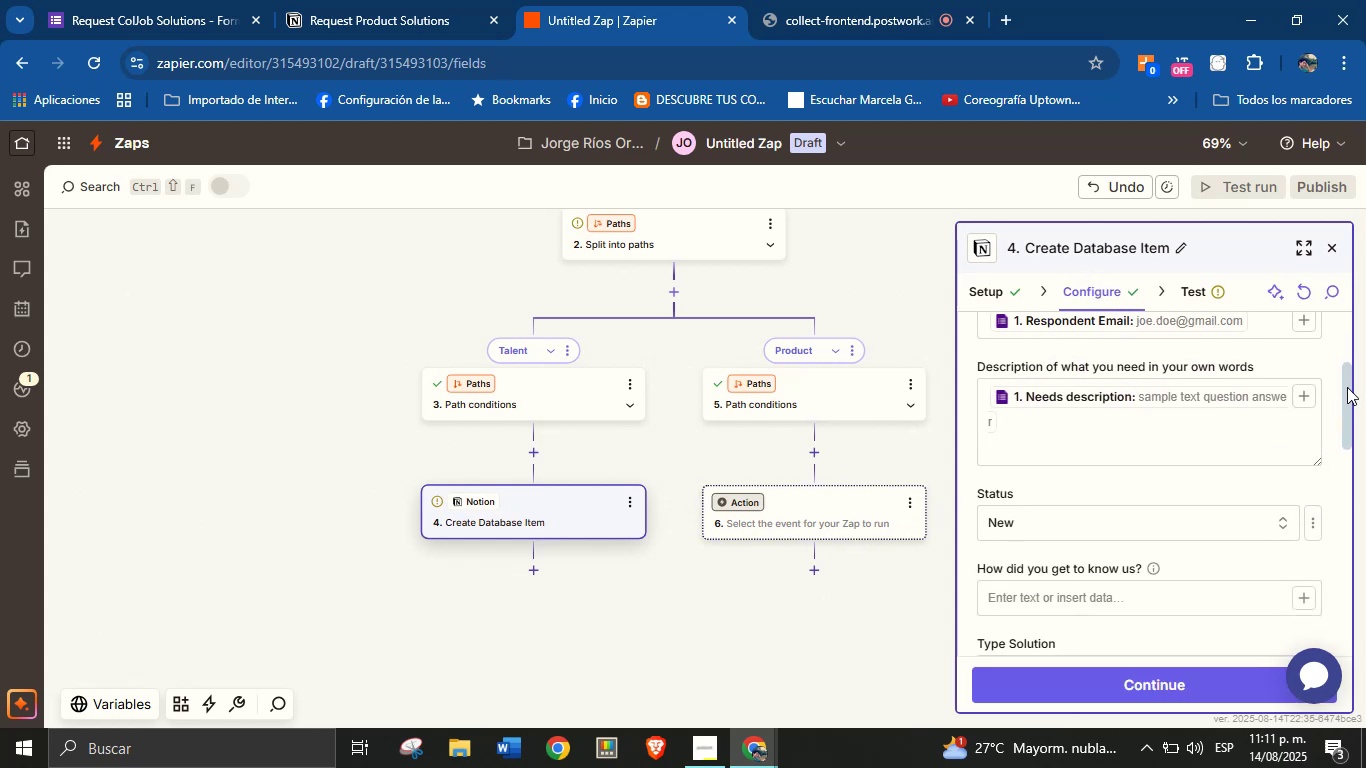 
left_click_drag(start_coordinate=[1347, 383], to_coordinate=[1345, 519])
 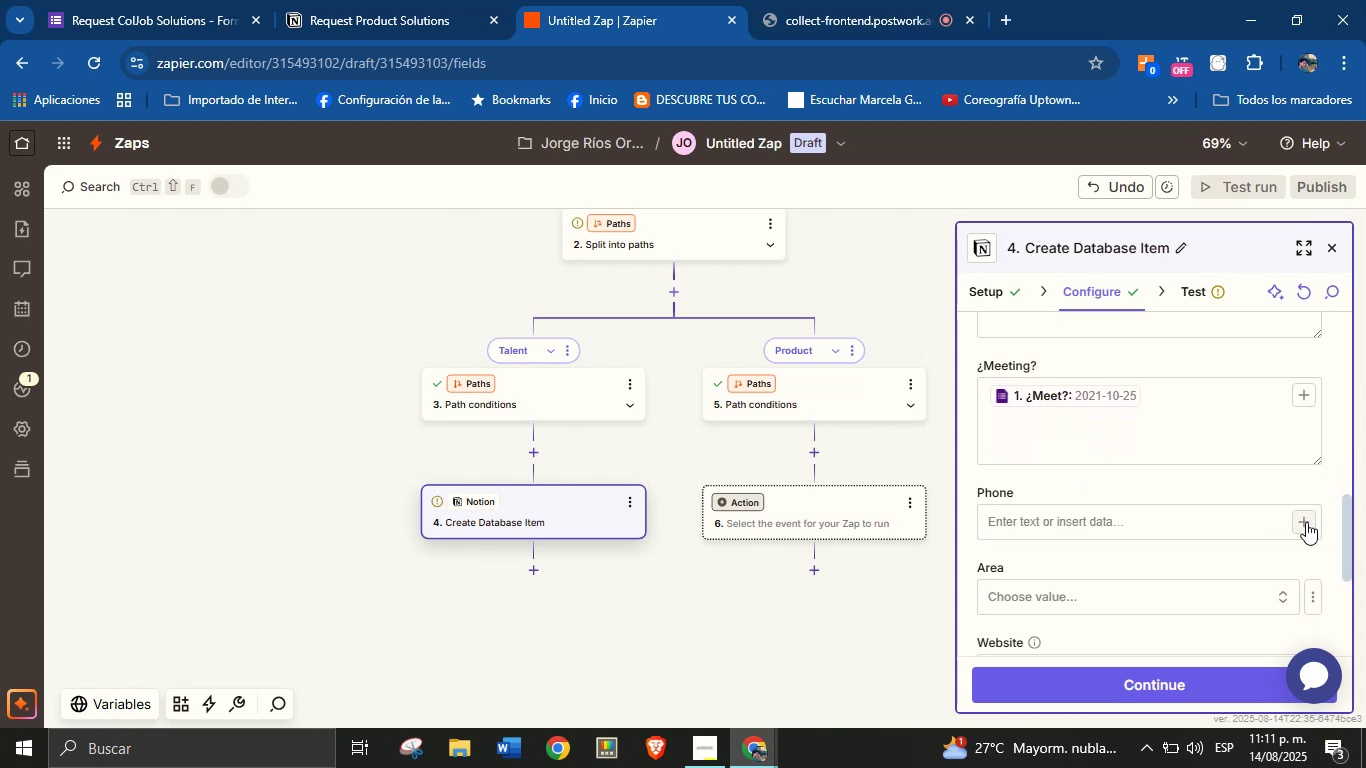 
left_click([1297, 522])
 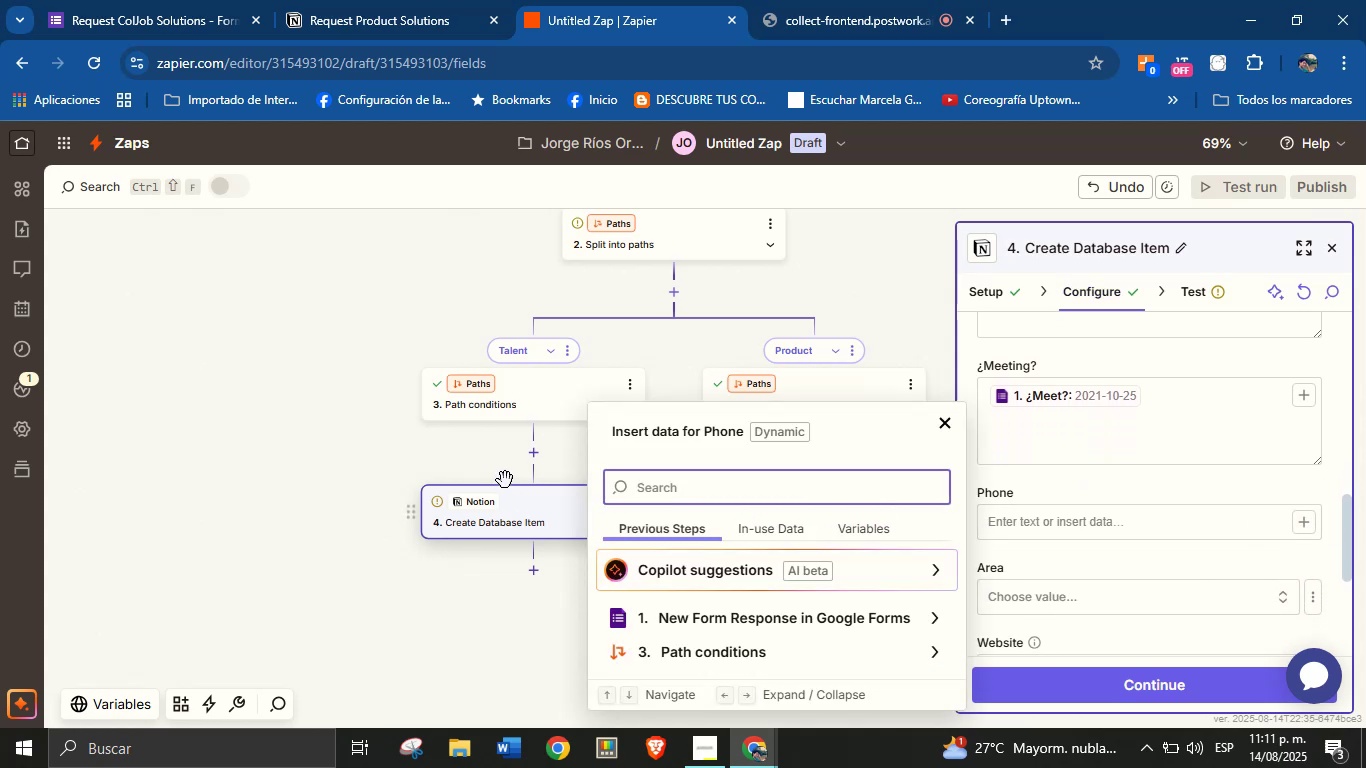 
type(phon)
 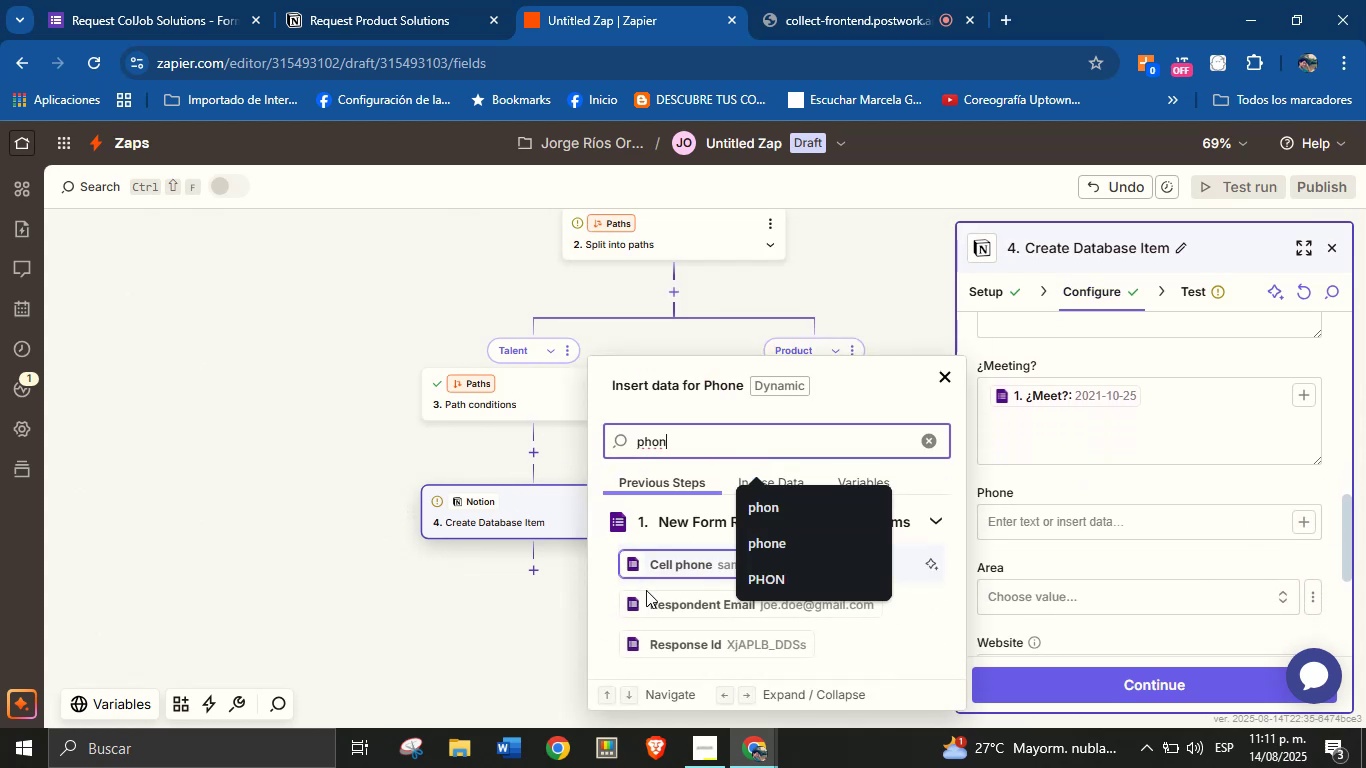 
left_click([673, 567])
 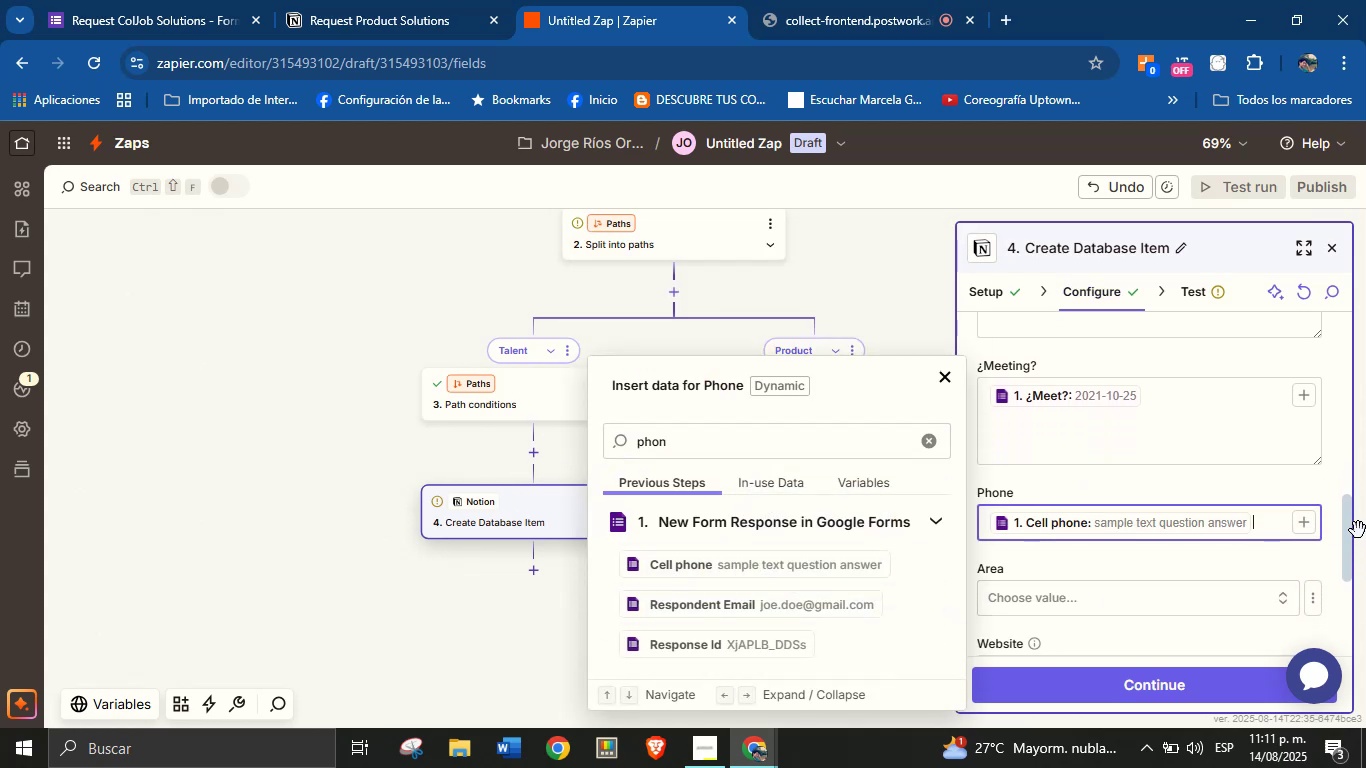 
left_click_drag(start_coordinate=[1348, 517], to_coordinate=[1347, 541])
 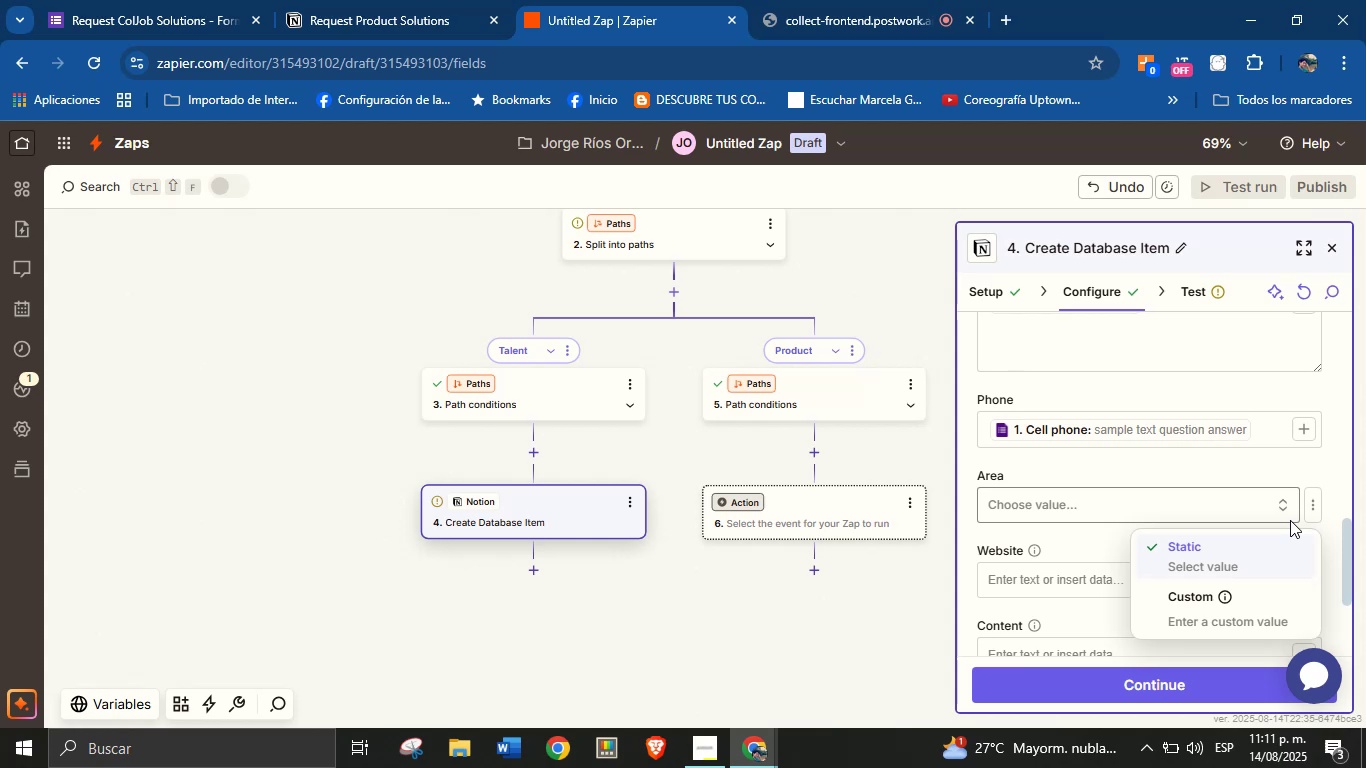 
wait(30.67)
 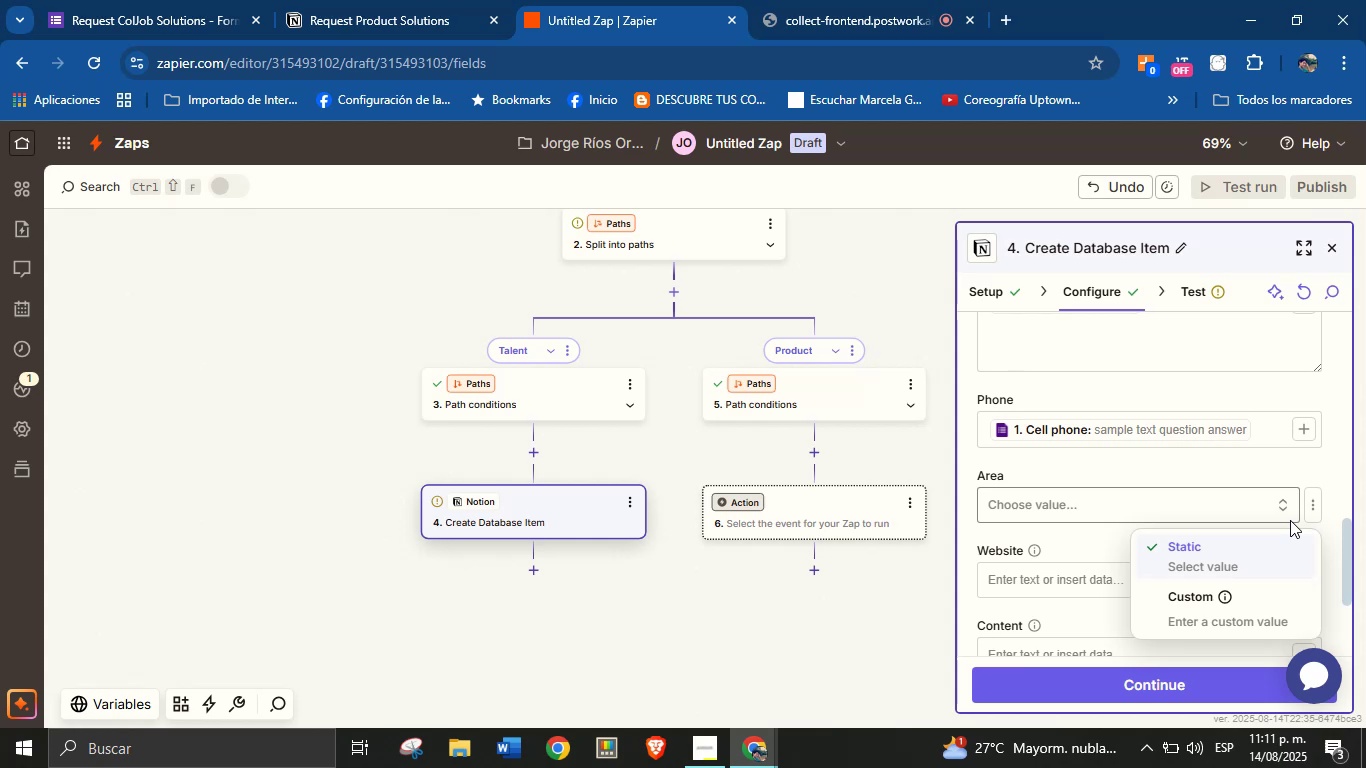 
left_click([1179, 589])
 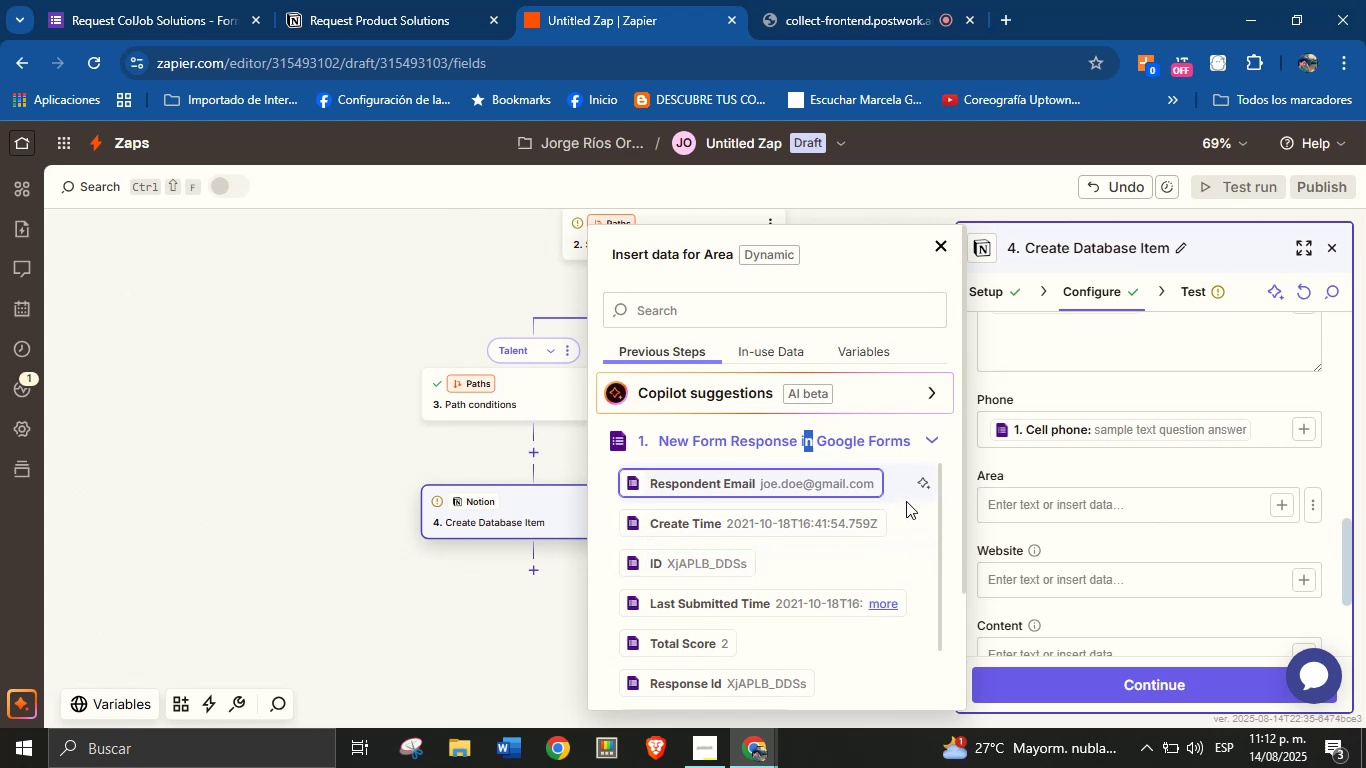 
wait(23.31)
 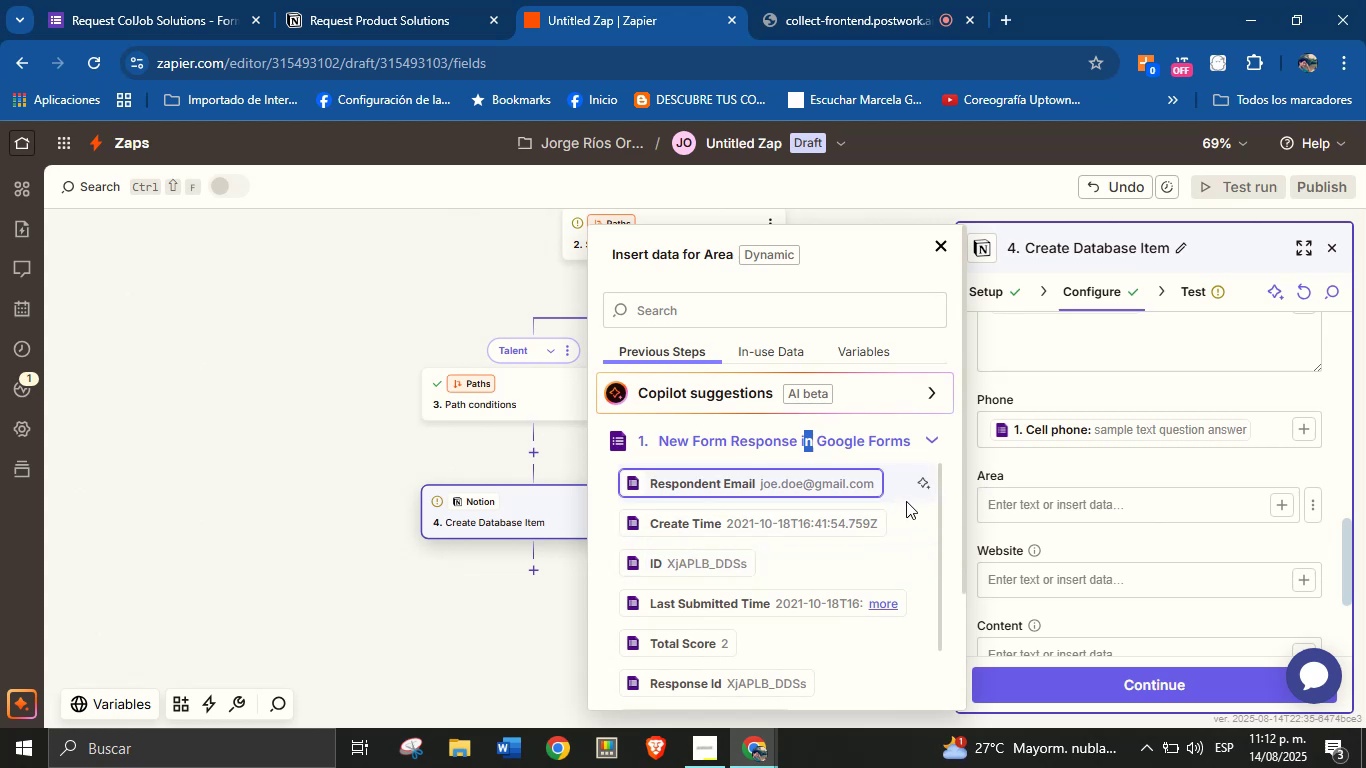 
left_click([729, 301])
 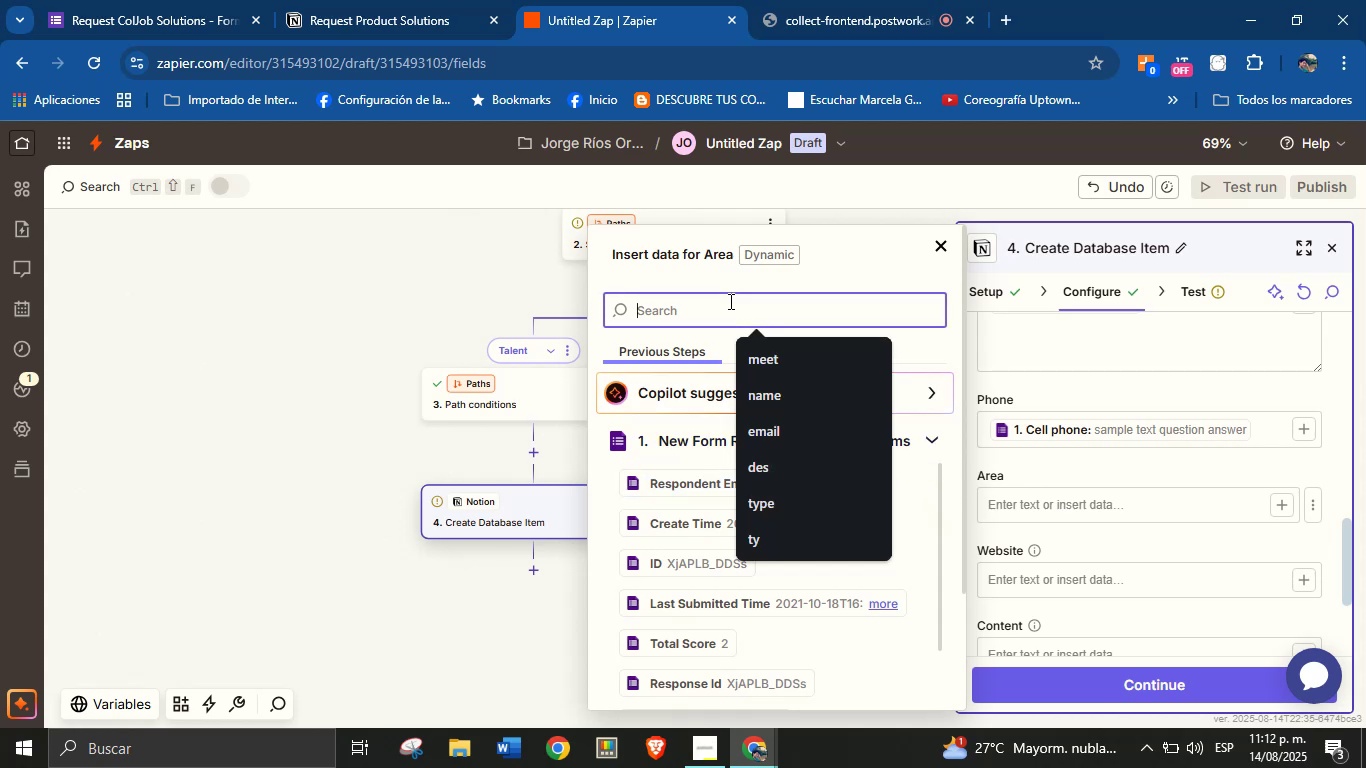 
type(area)
 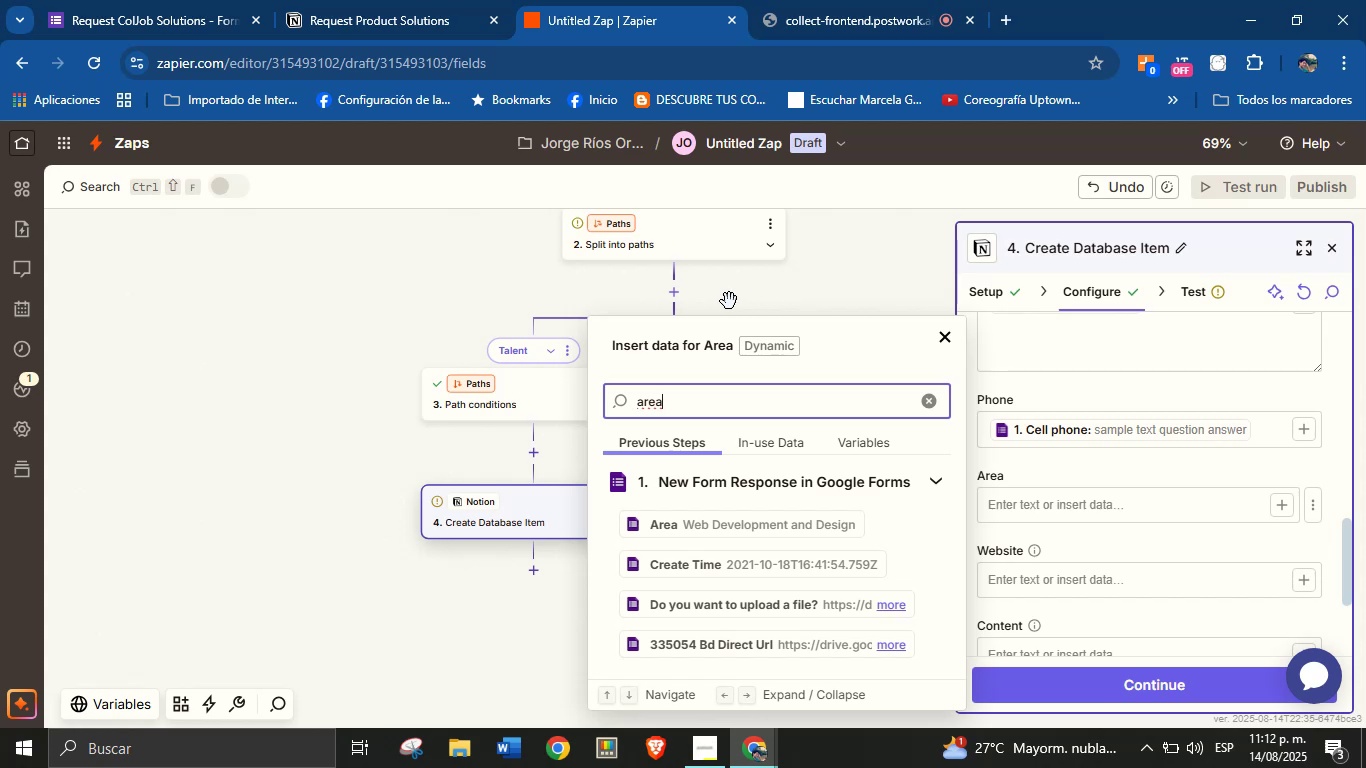 
wait(16.11)
 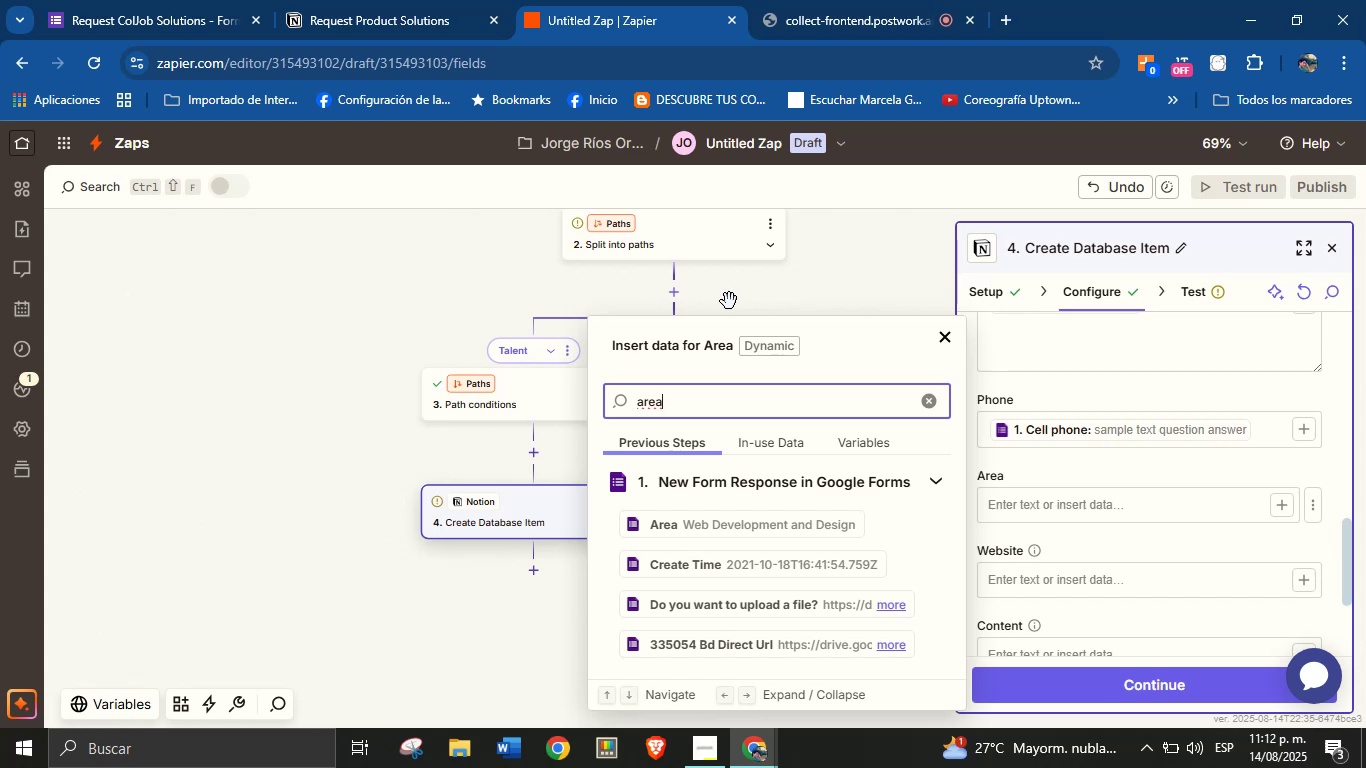 
left_click([789, 527])
 